 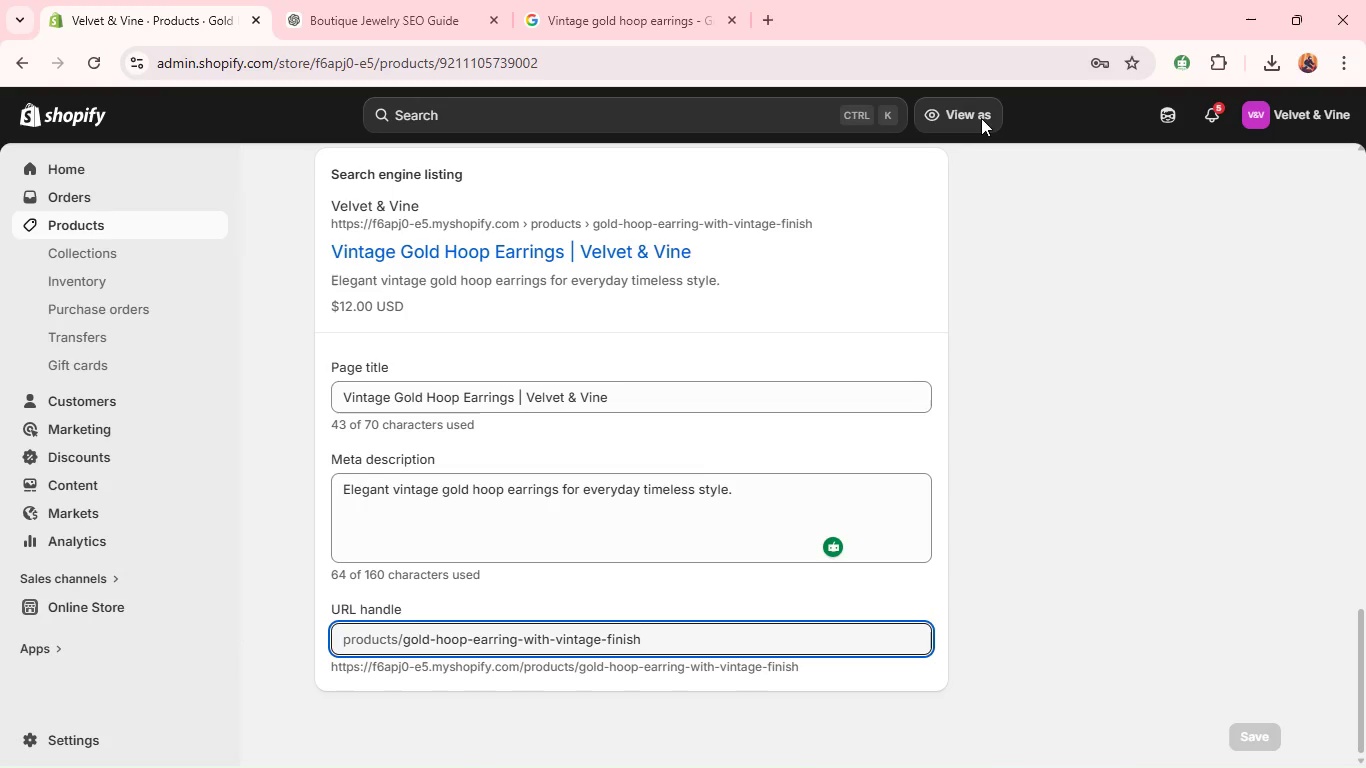 
key(Backspace)
 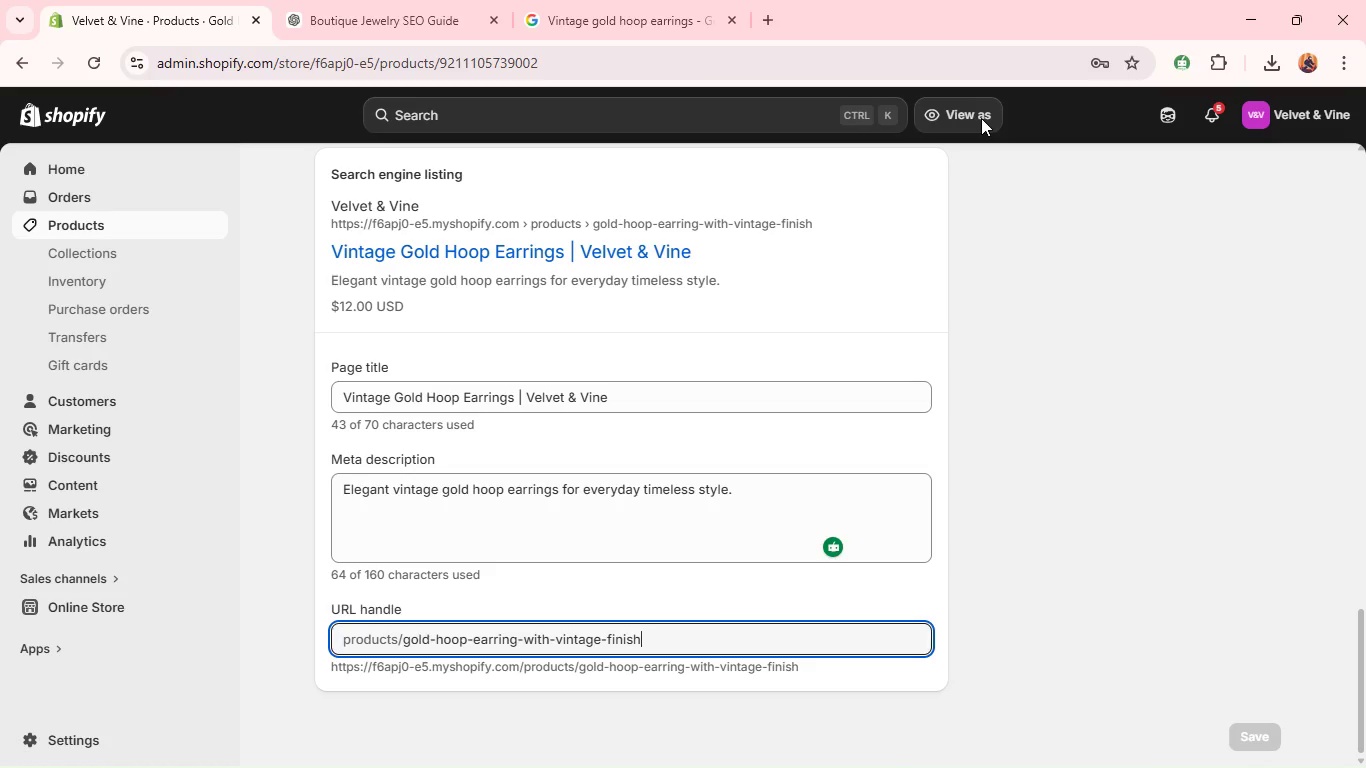 
key(BracketRight)
 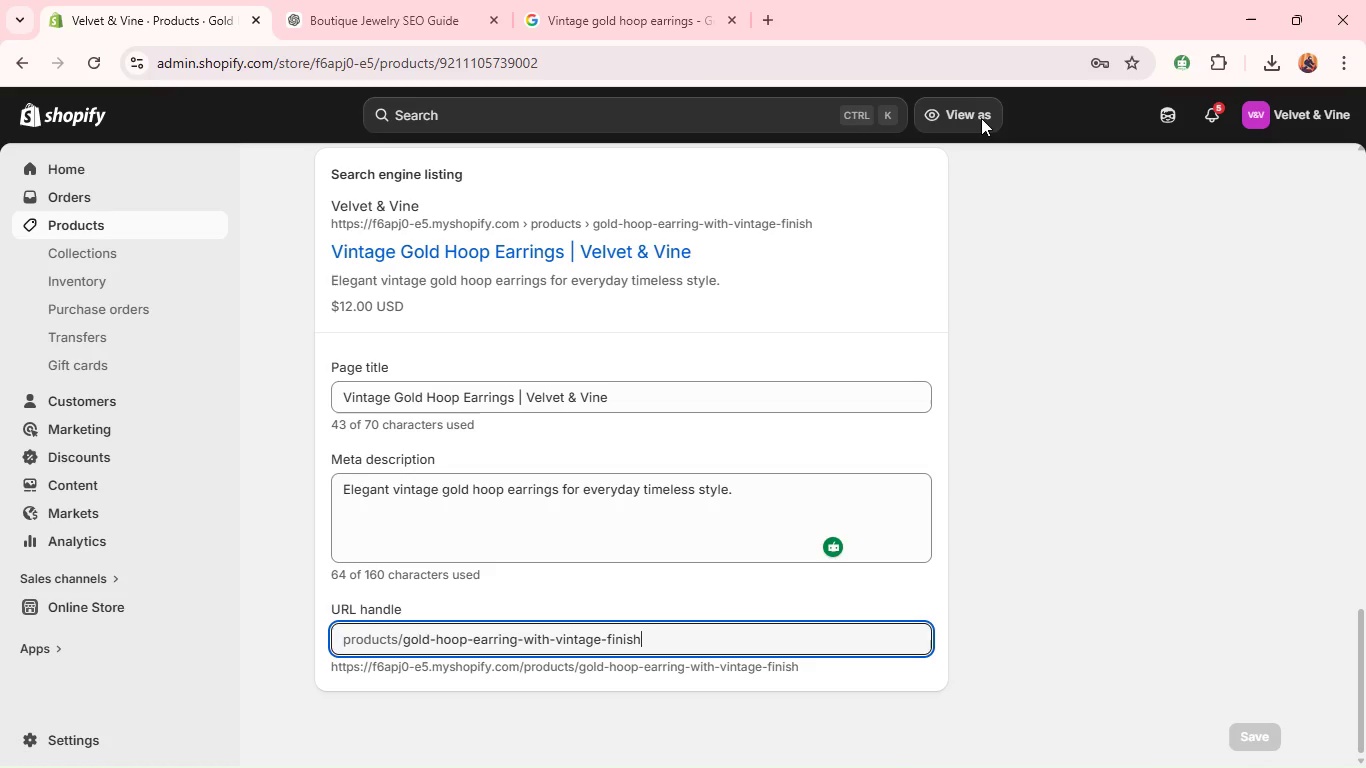 
key(Enter)
 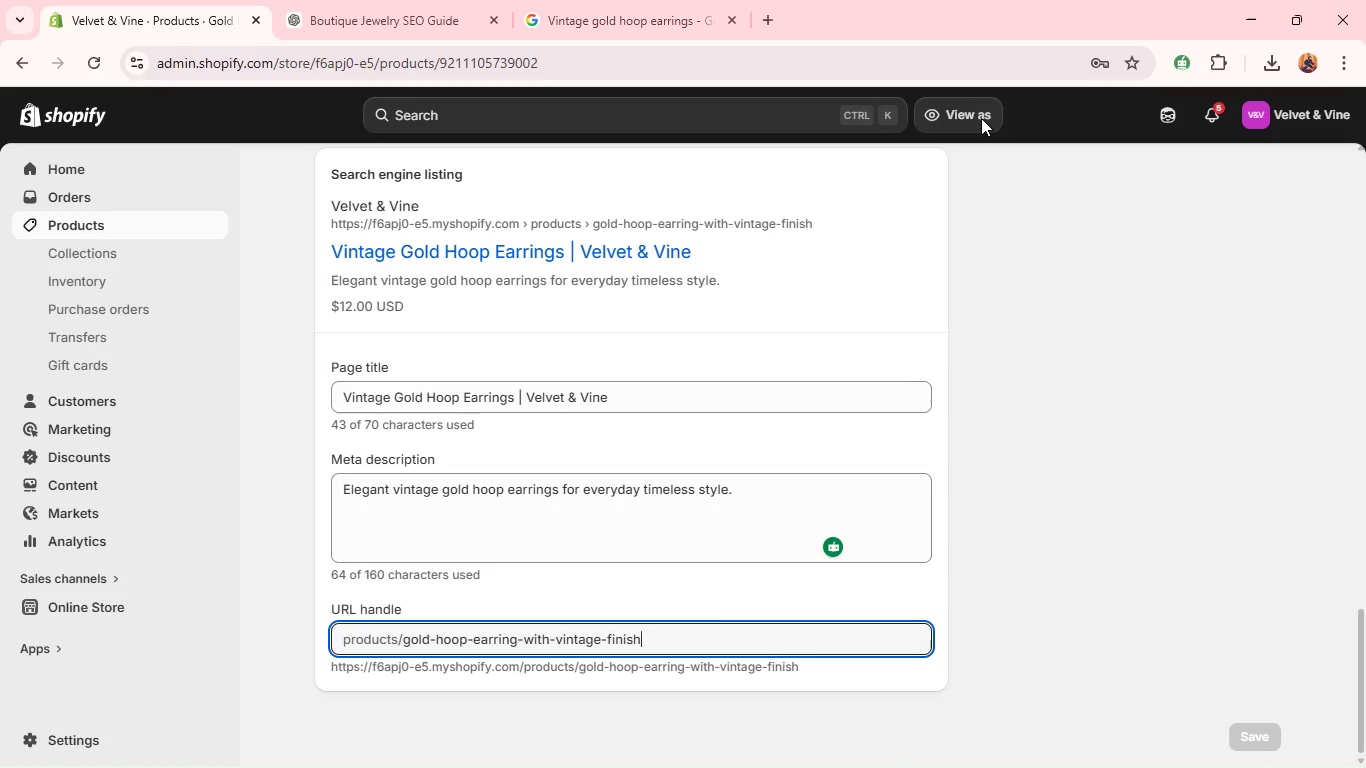 
key(Shift+ShiftRight)
 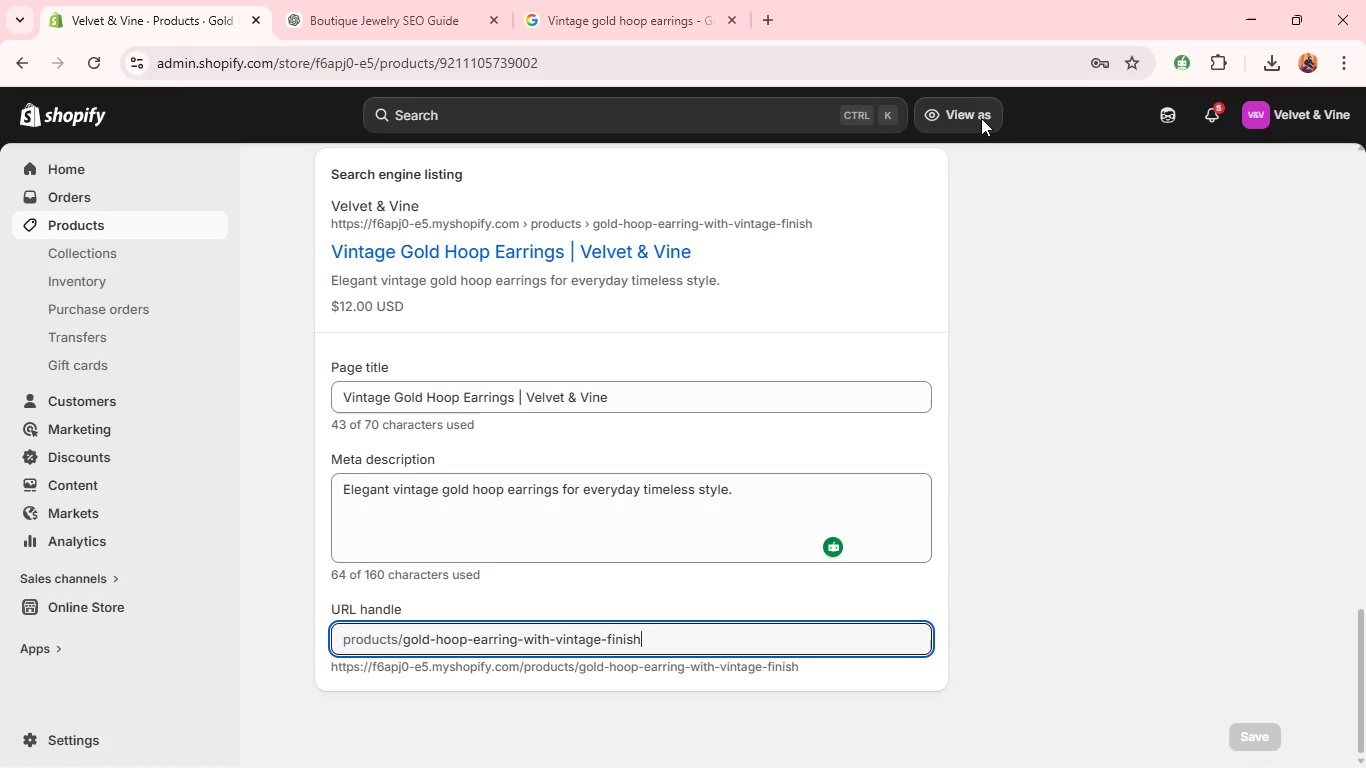 
key(Shift+End)
 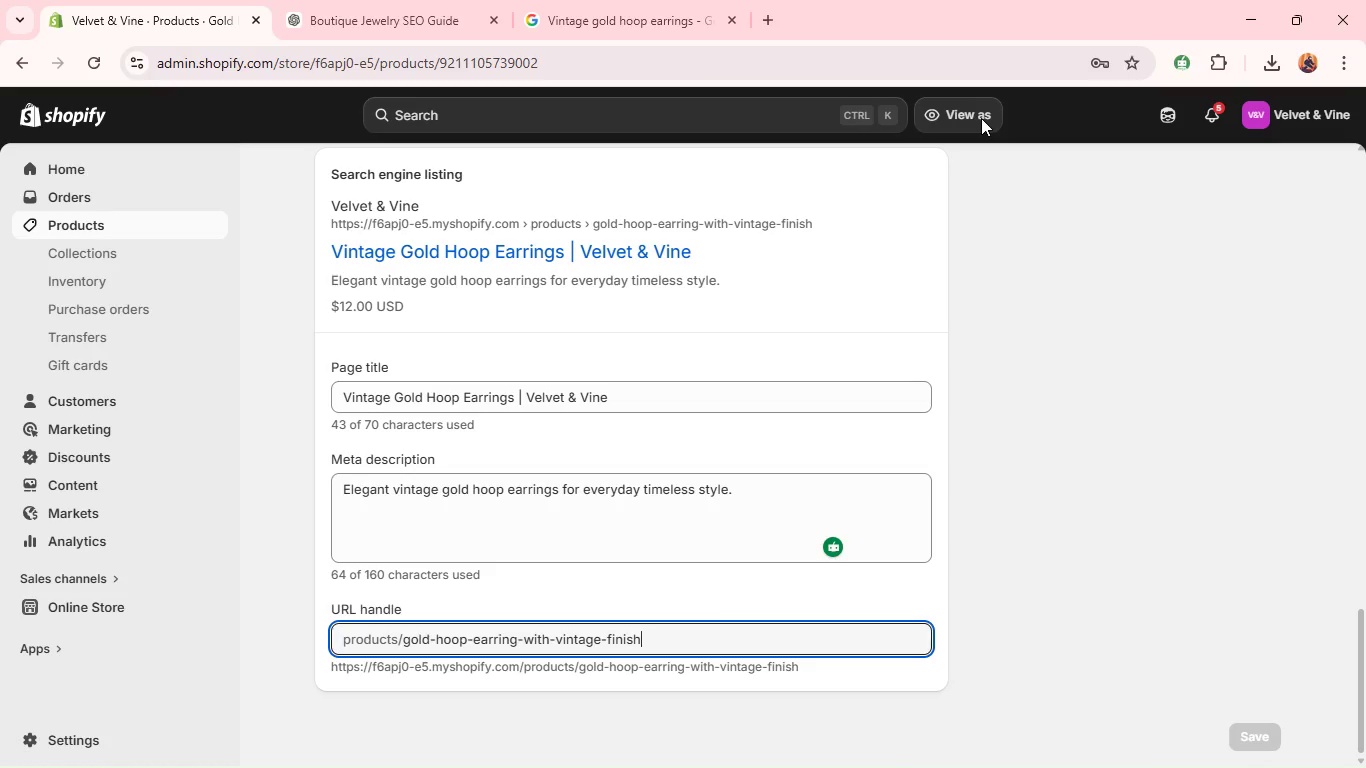 
key(Shift+ArrowLeft)
 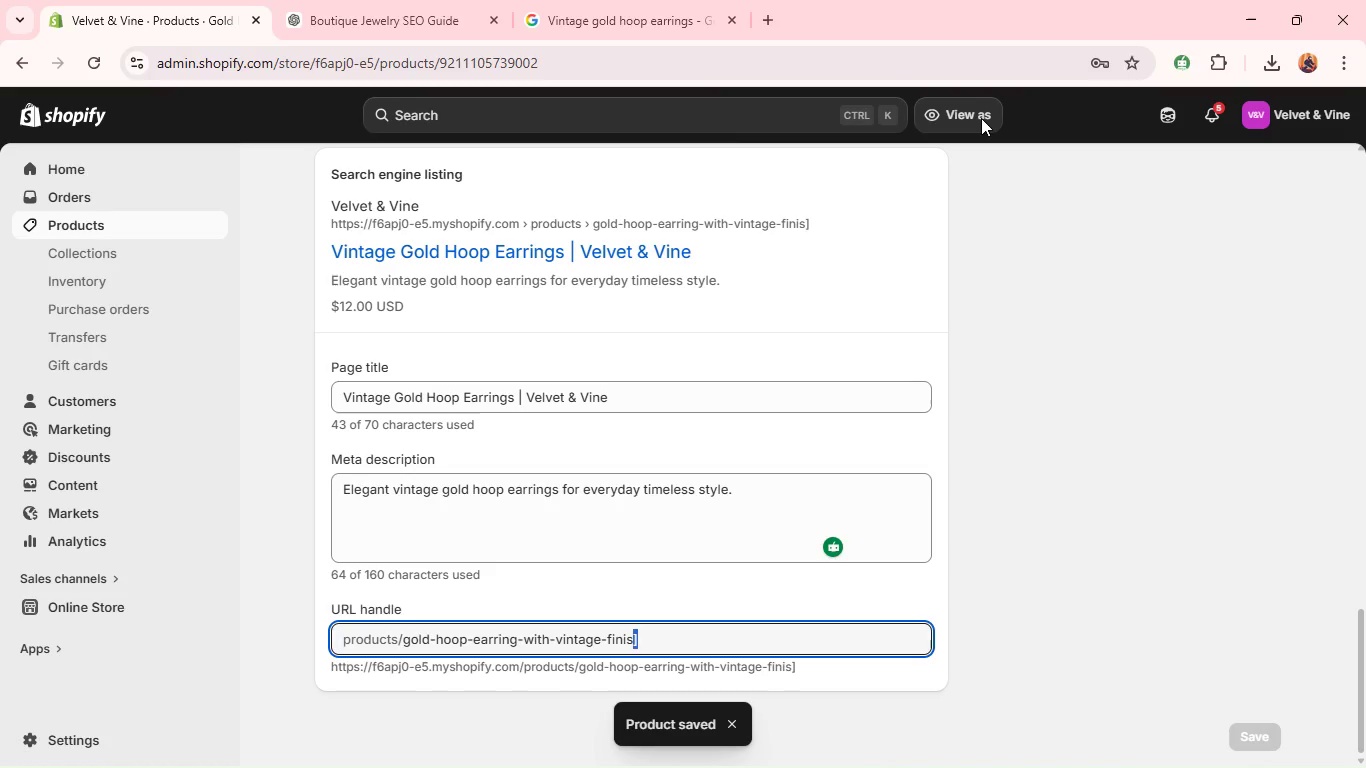 
wait(7.66)
 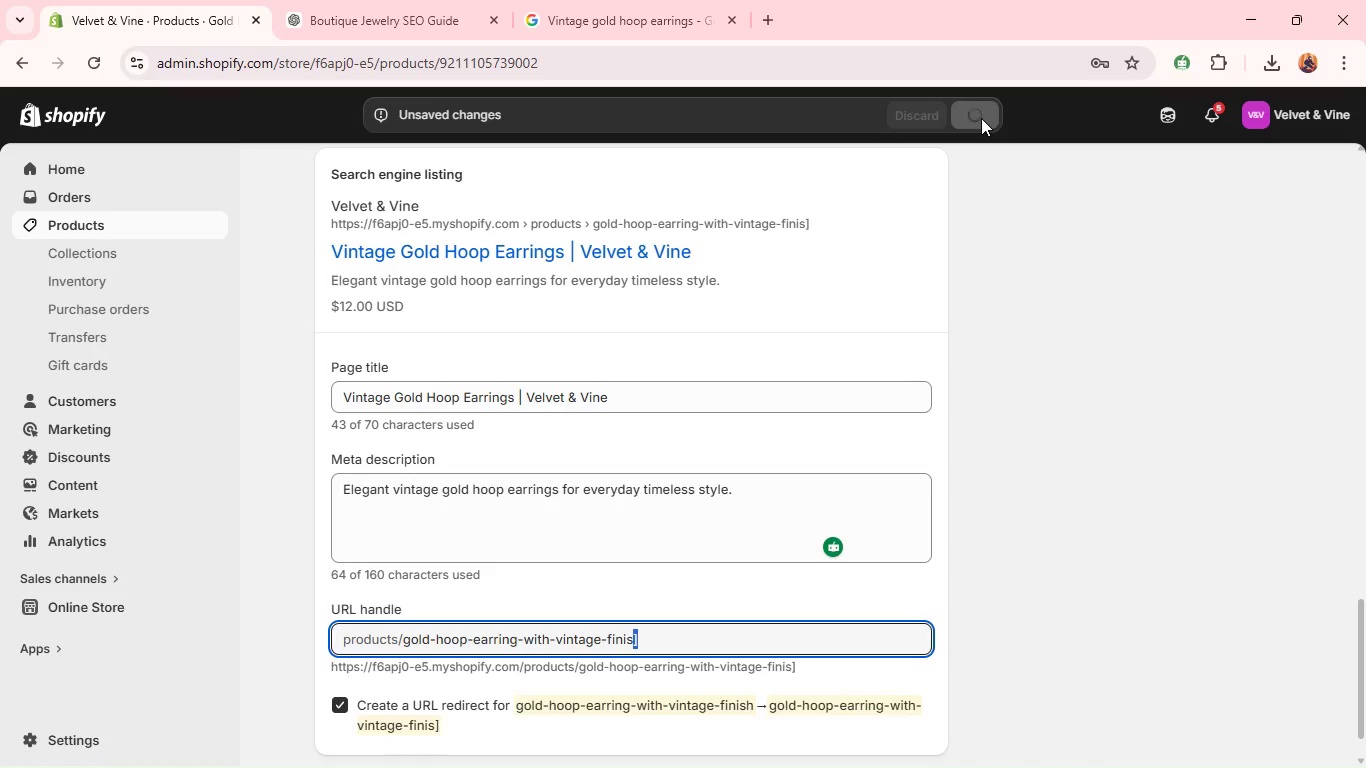 
left_click([649, 346])
 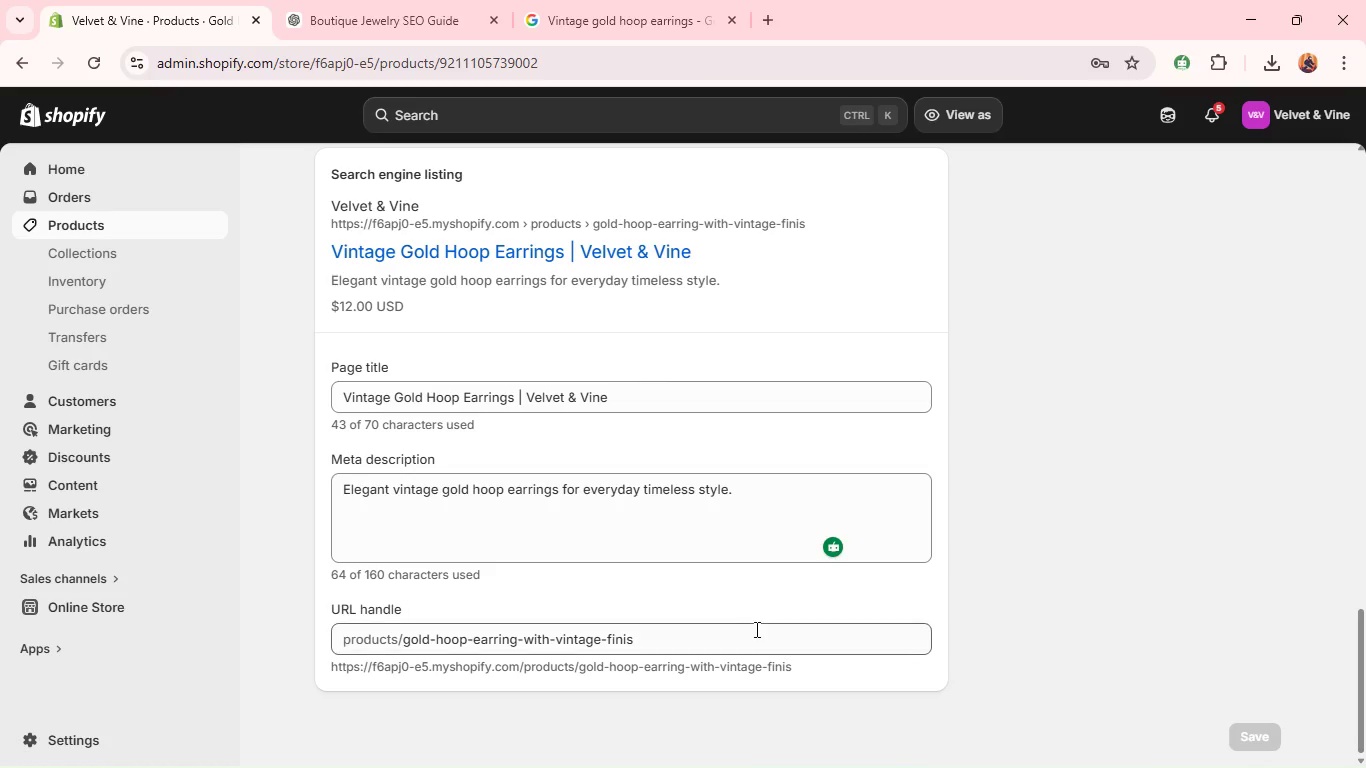 
left_click([703, 648])
 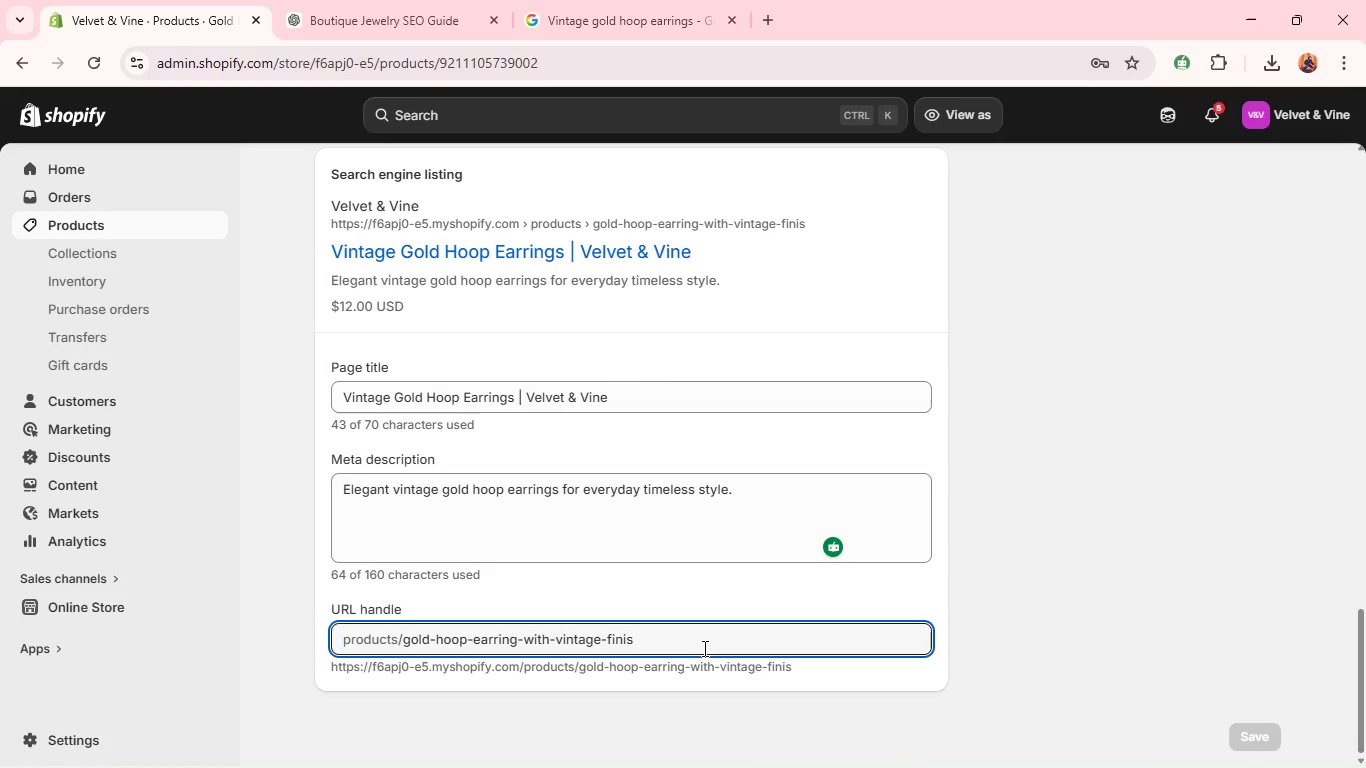 
key(Control+Z)
 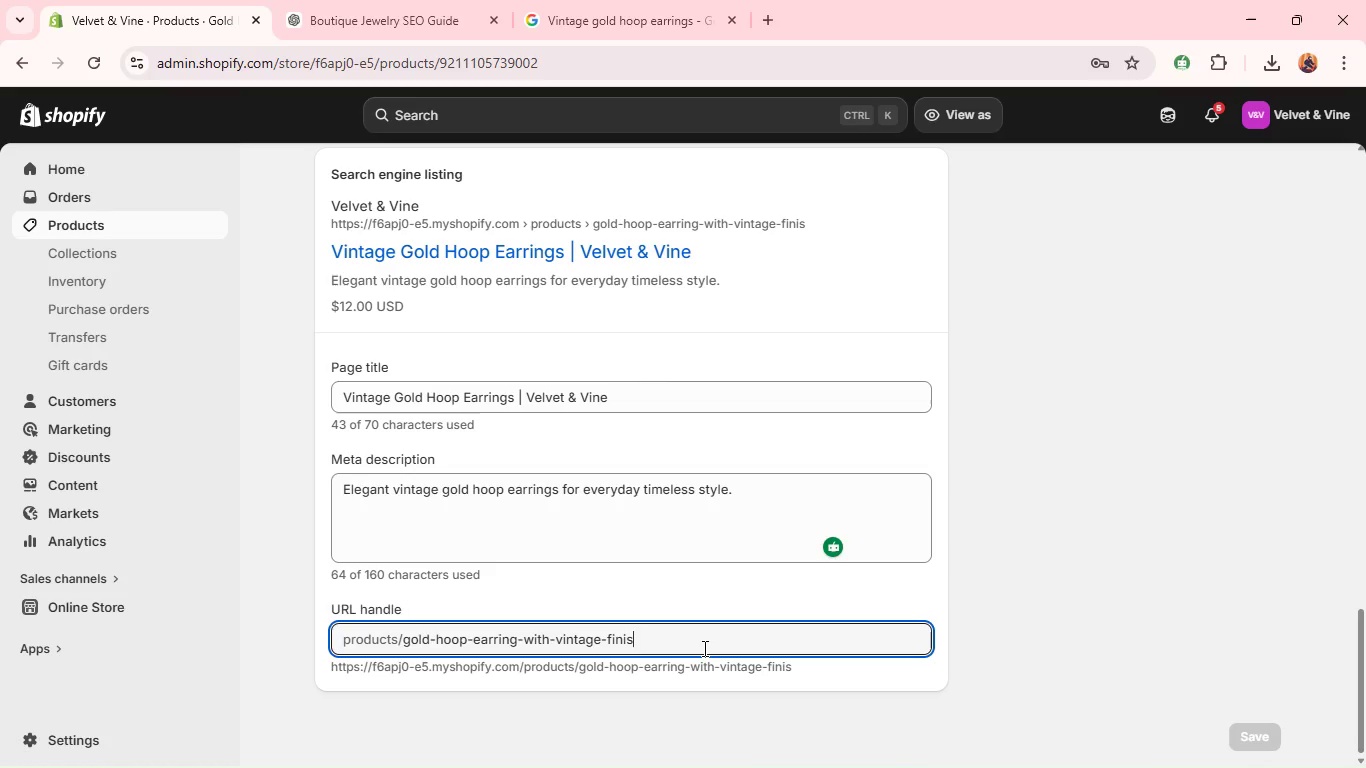 
key(Control+Z)
 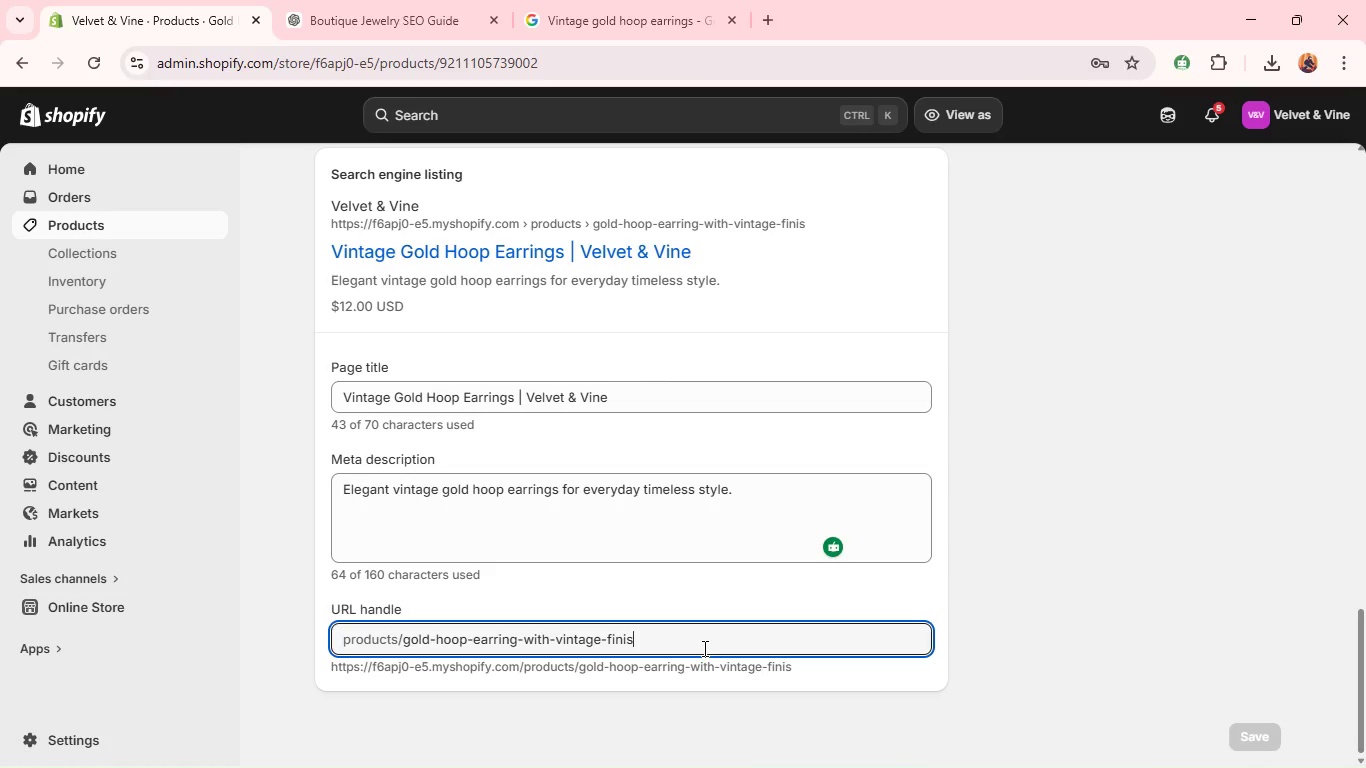 
key(Control+Z)
 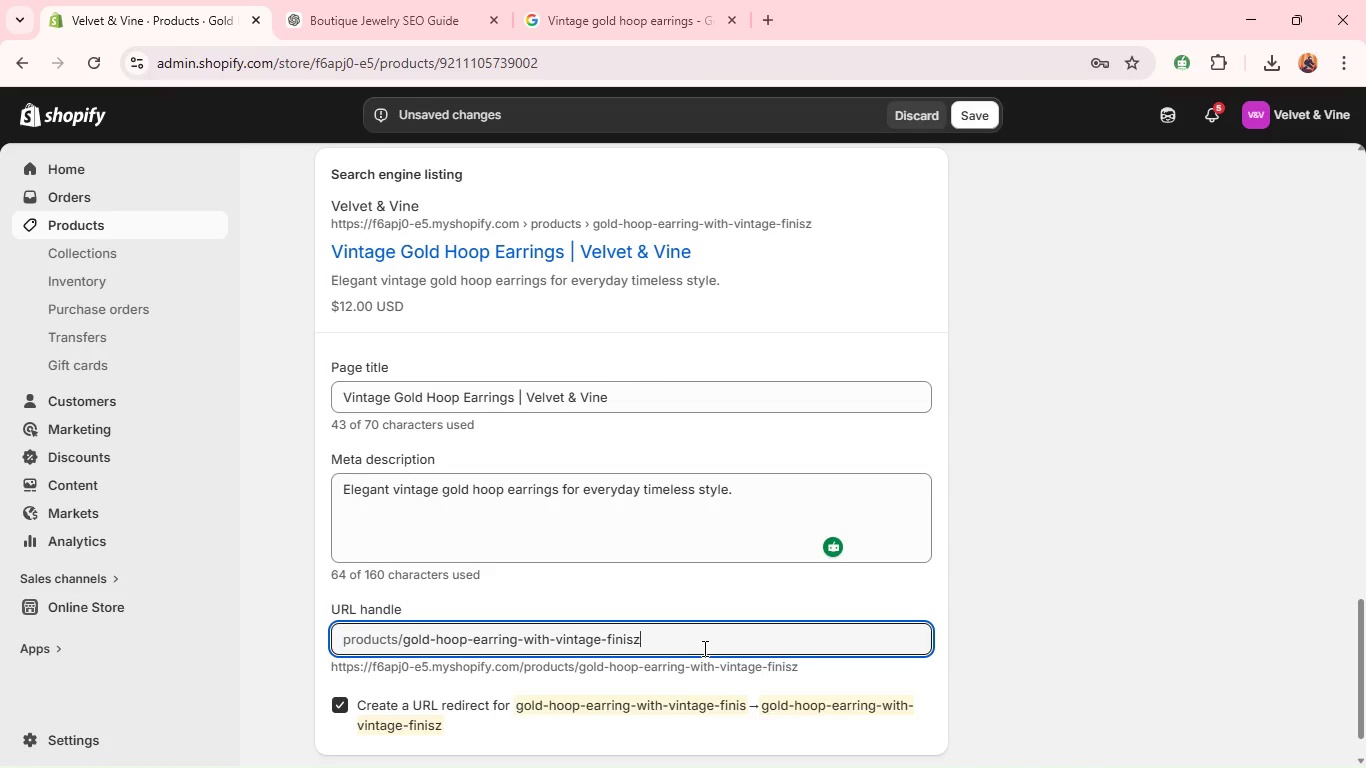 
key(Backspace)
 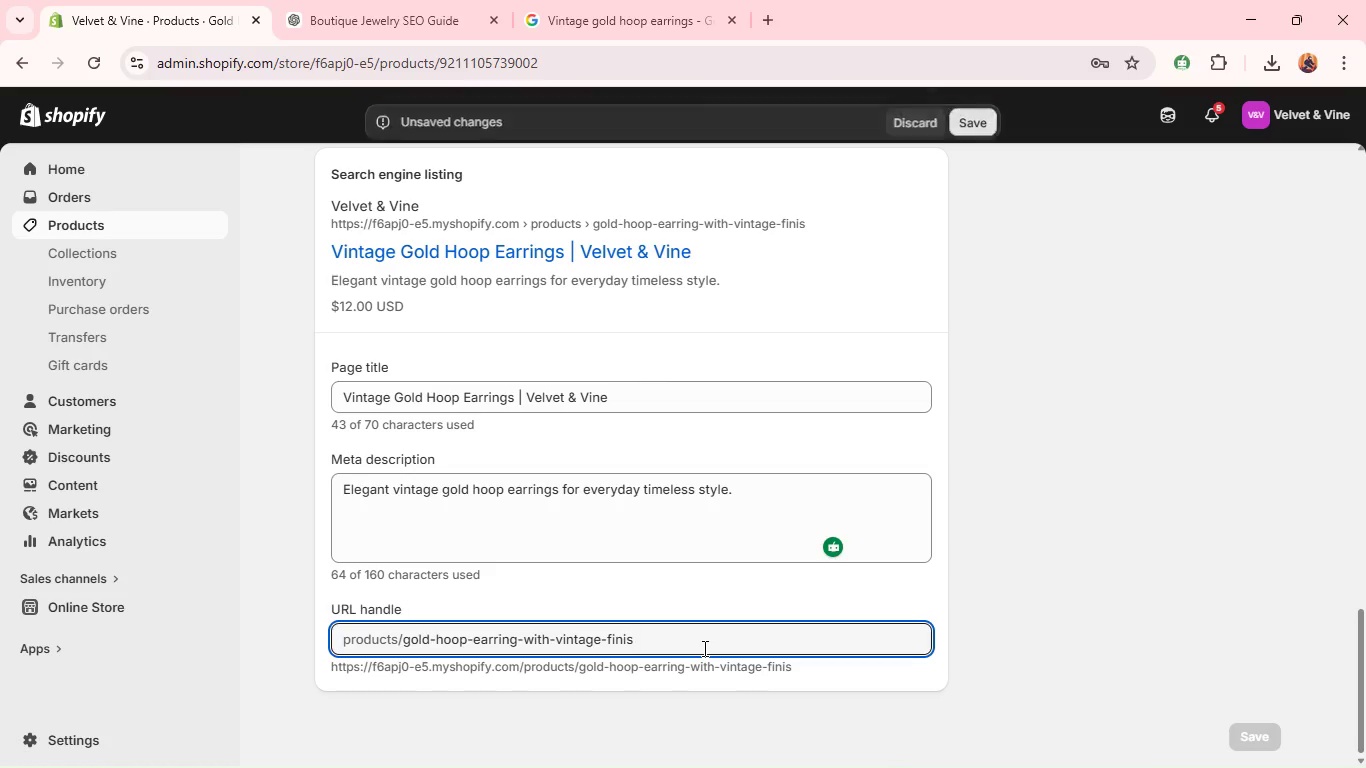 
key(Control+Z)
 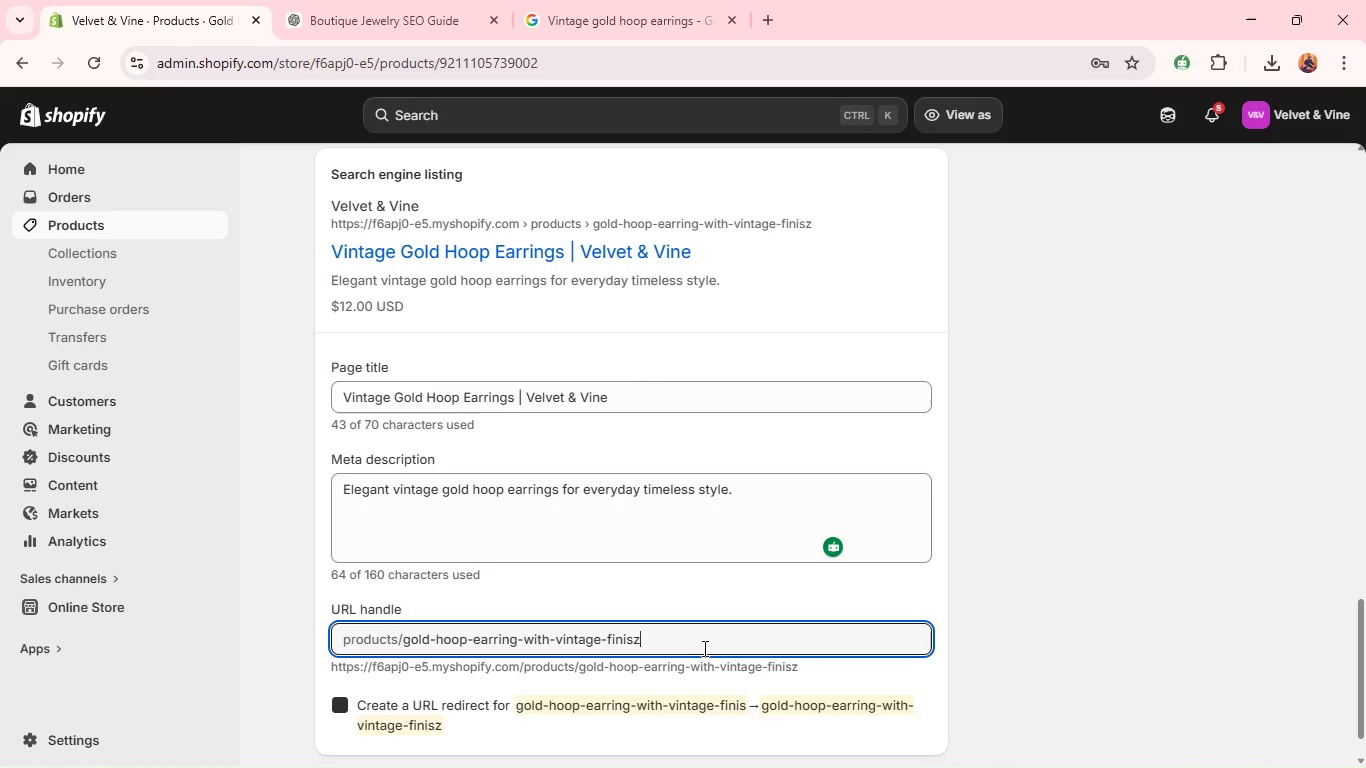 
key(Control+Z)
 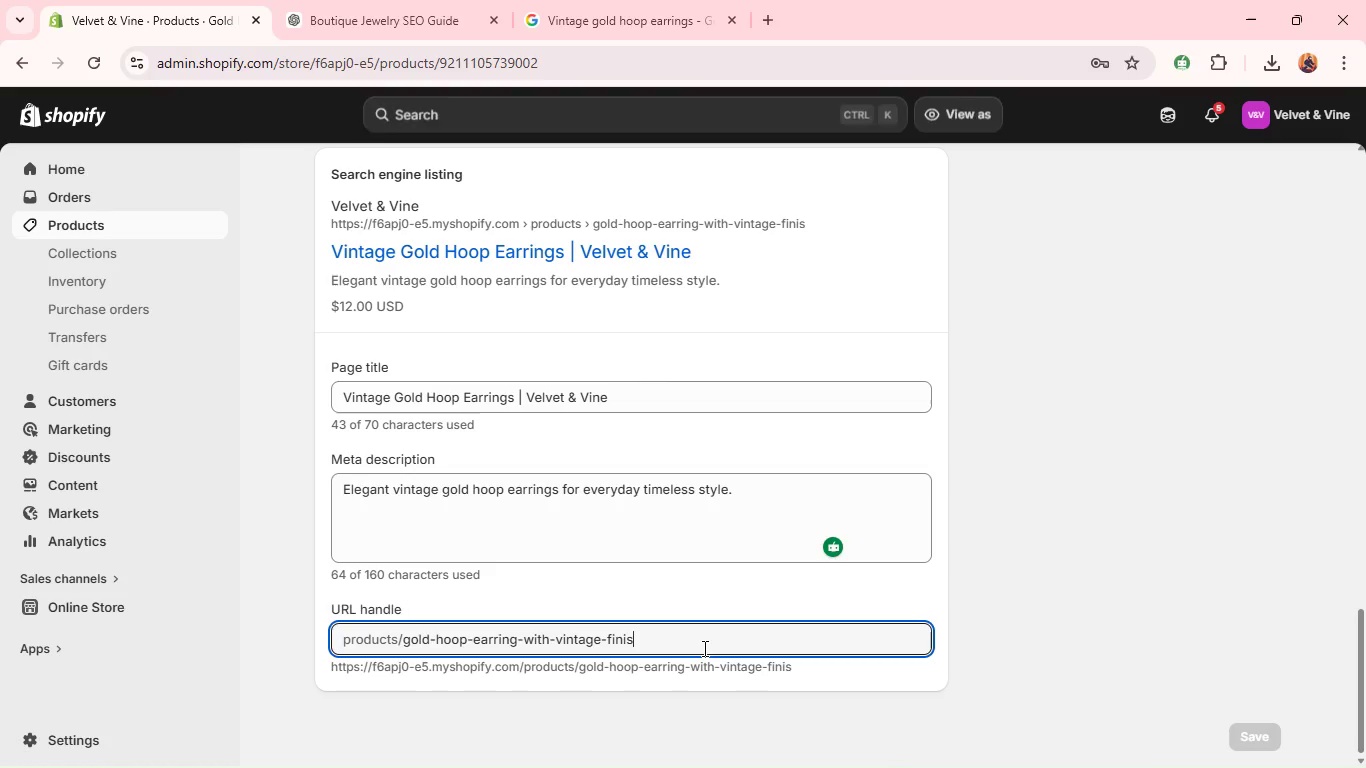 
key(Control+Z)
 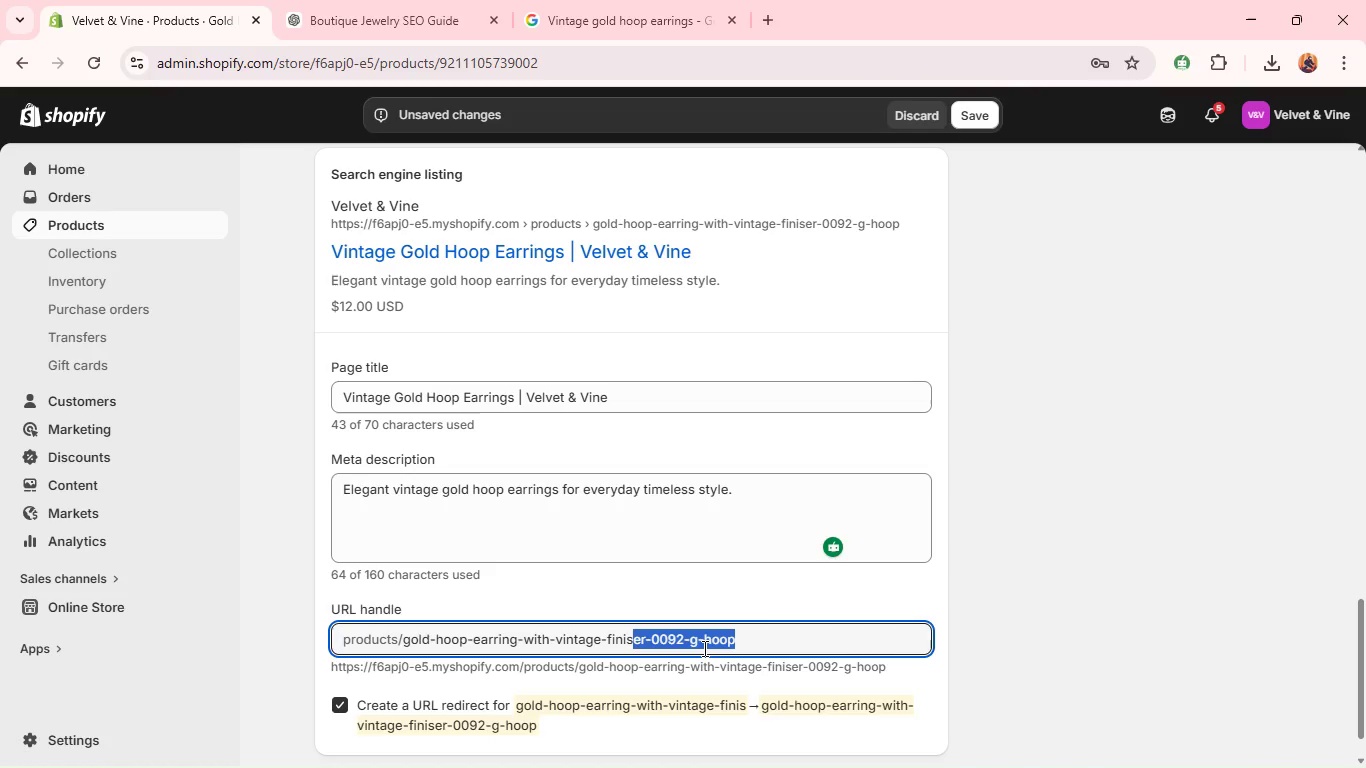 
key(Control+Backspace)
 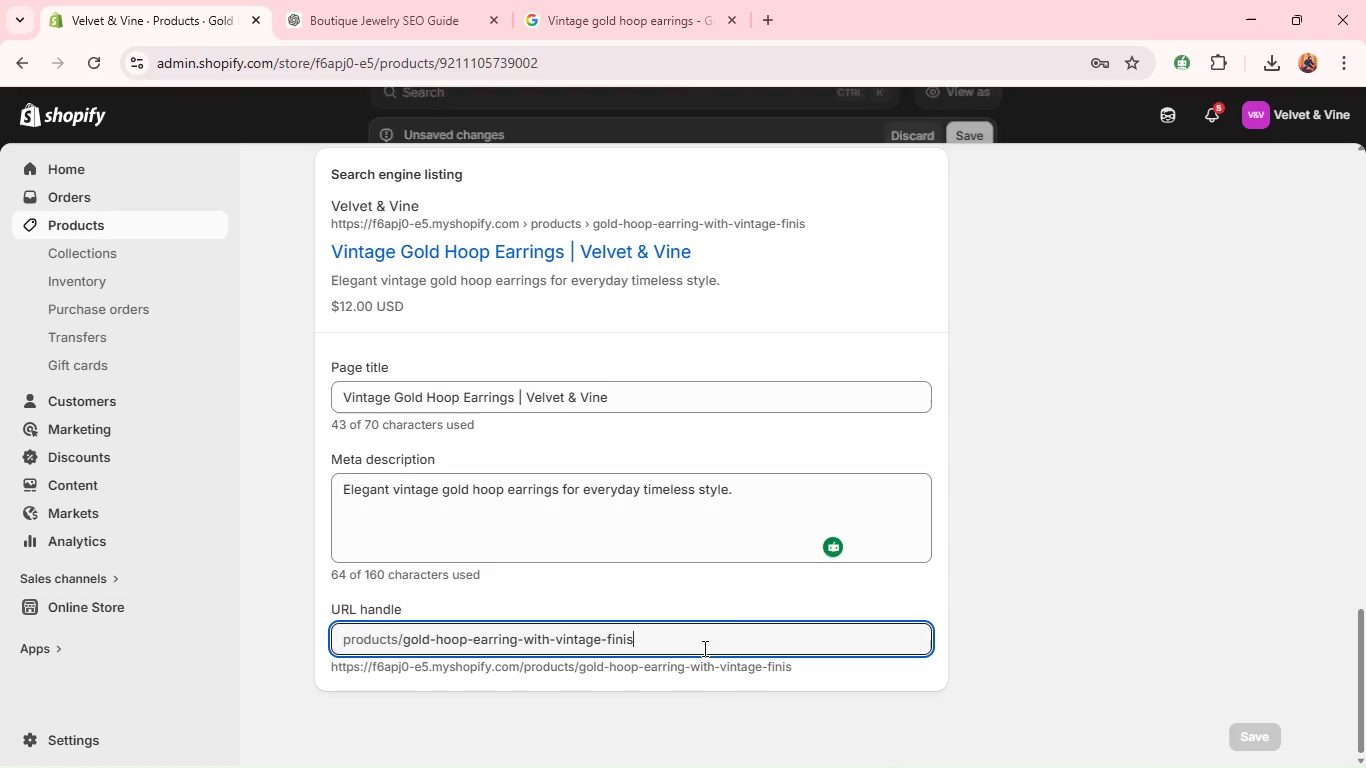 
type(er)
 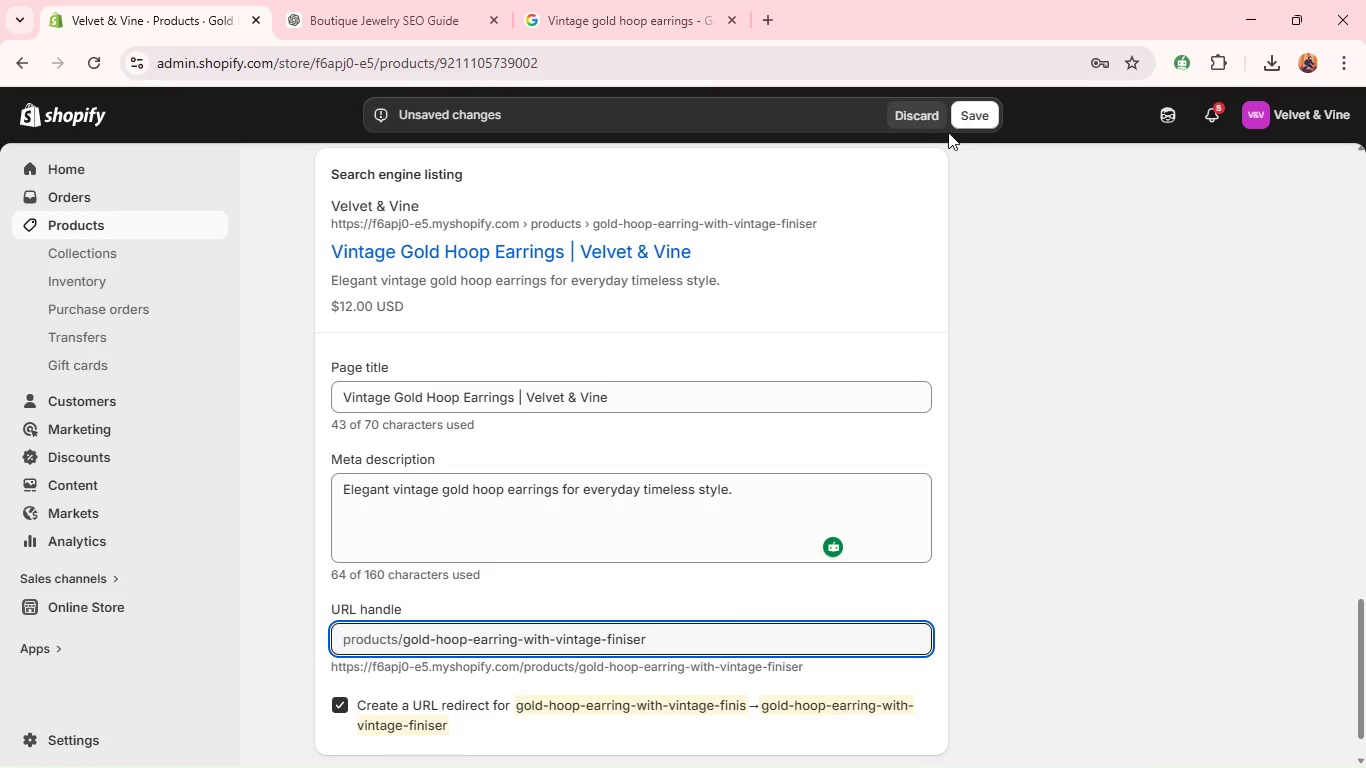 
left_click([969, 120])
 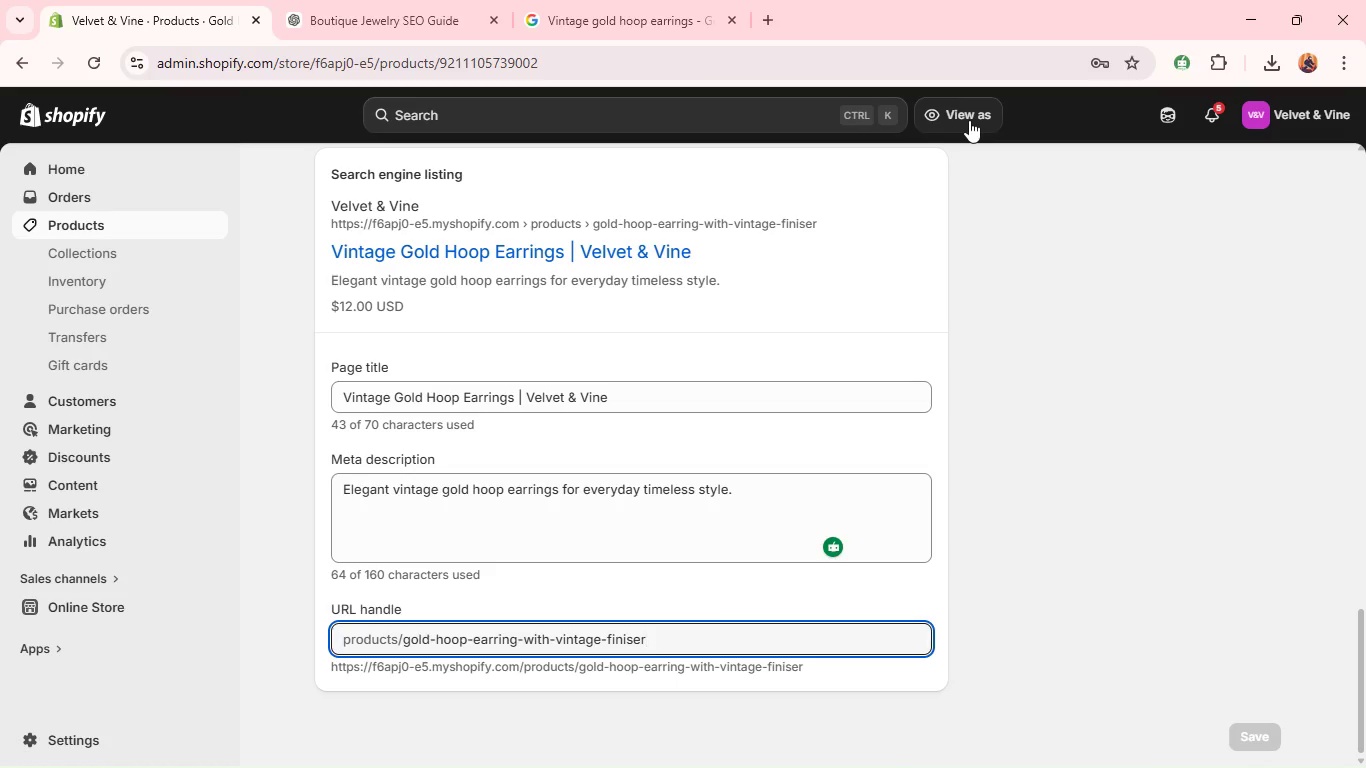 
wait(21.34)
 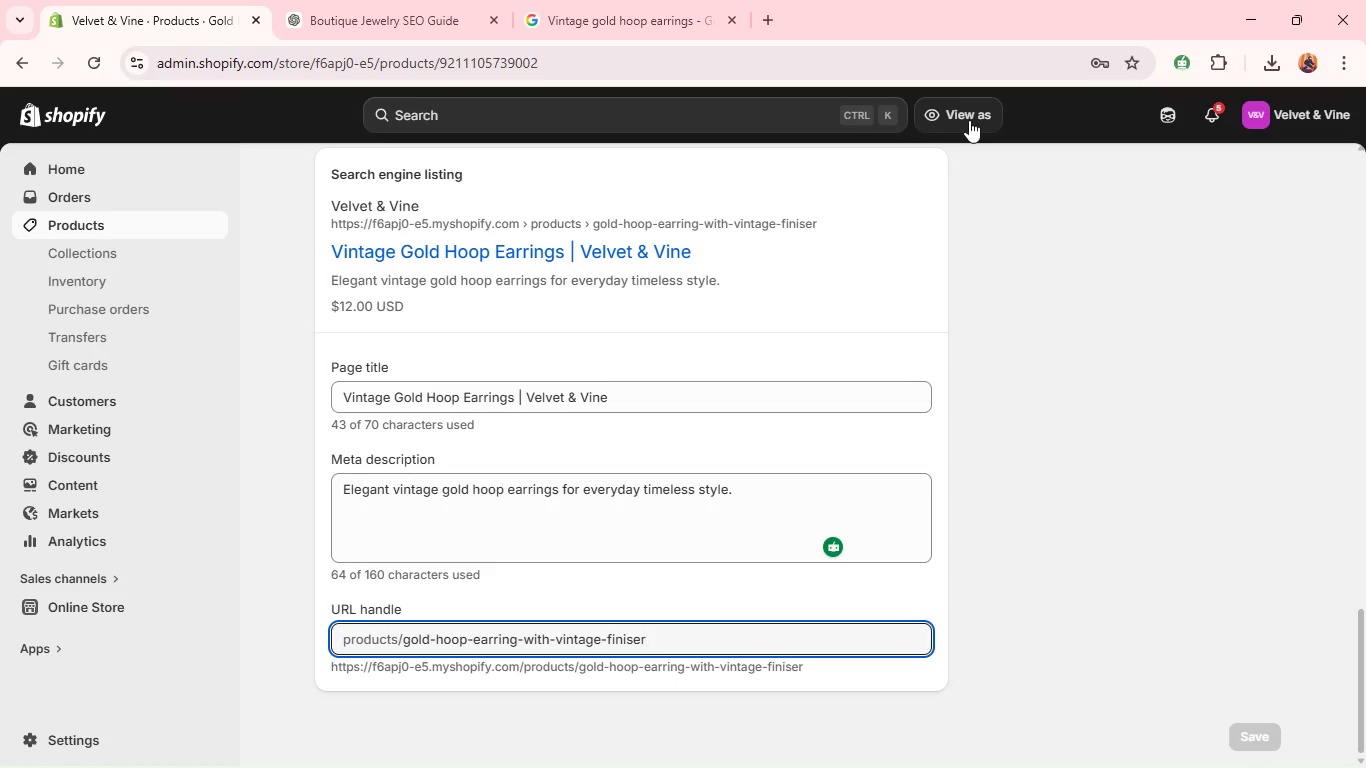 
key(Enter)
 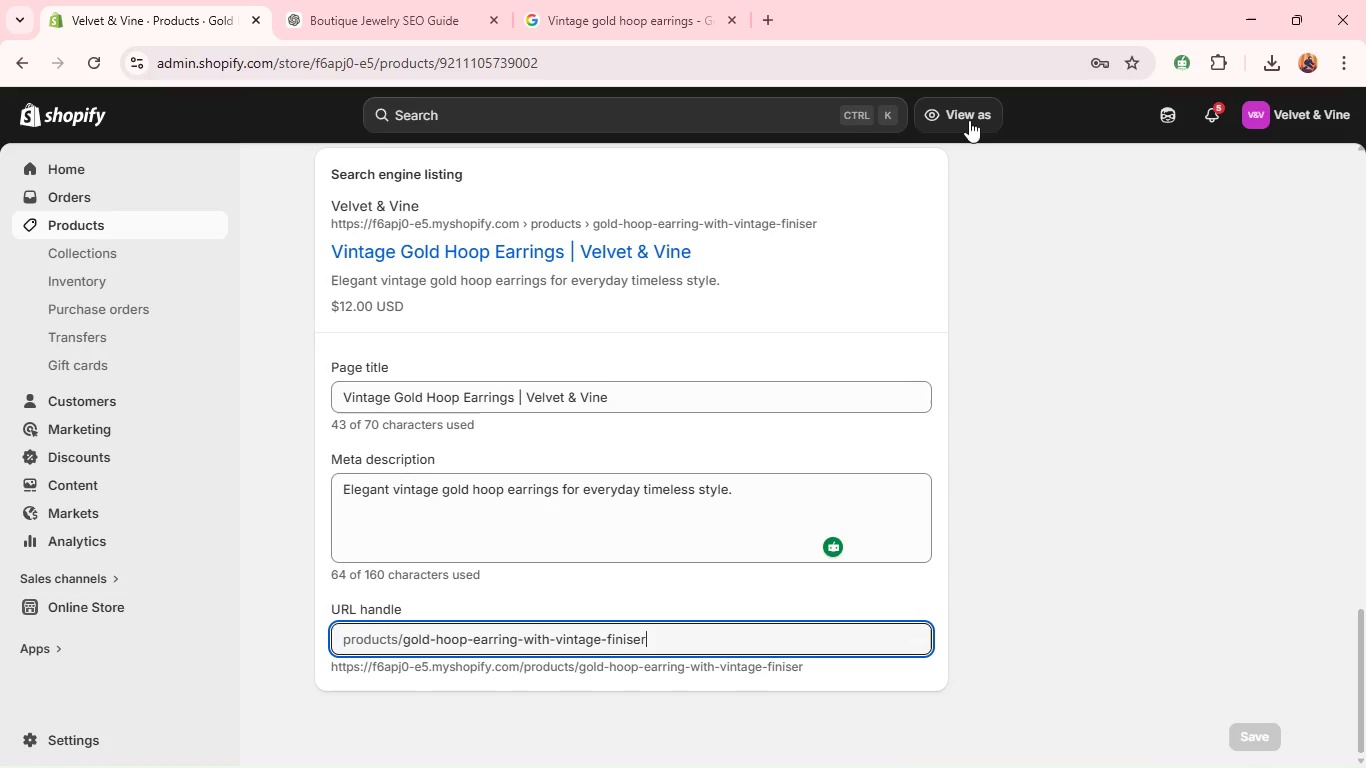 
key(PageDown)
 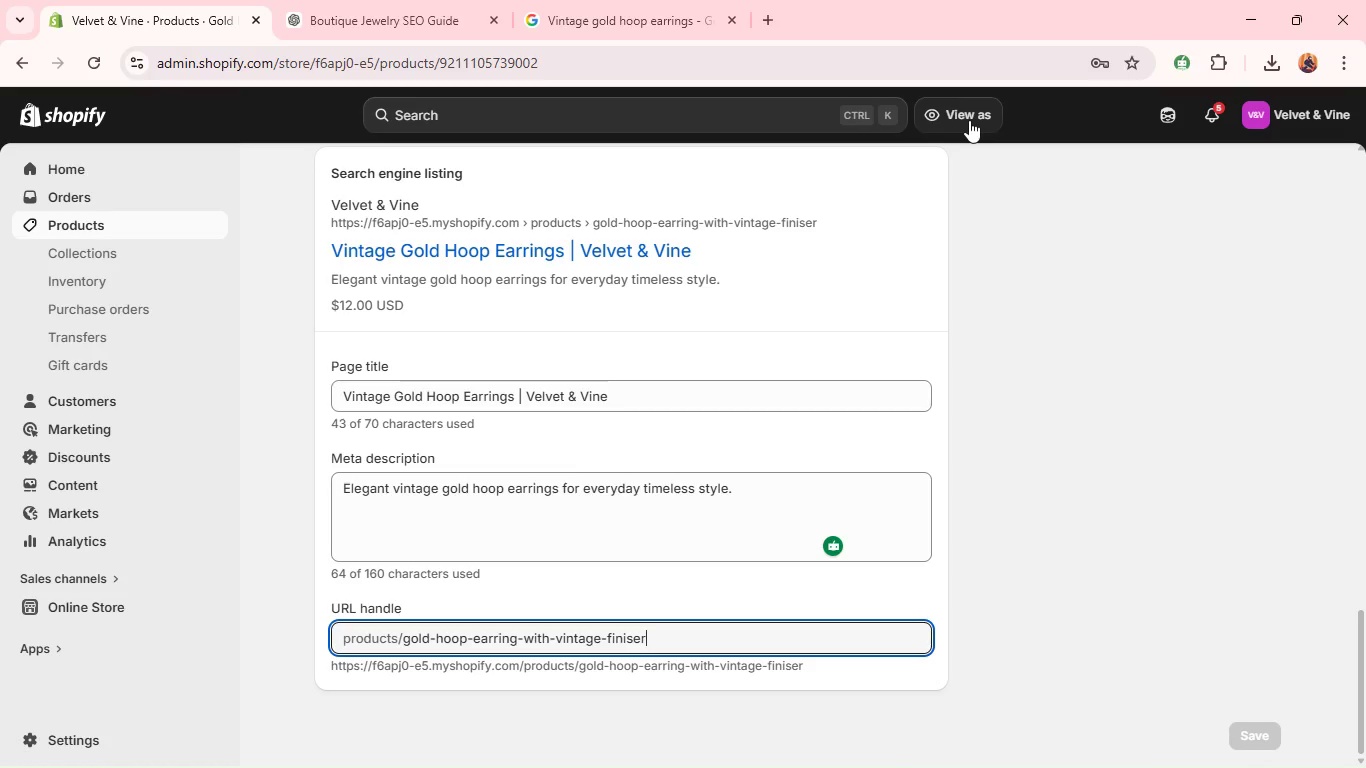 
wait(7.28)
 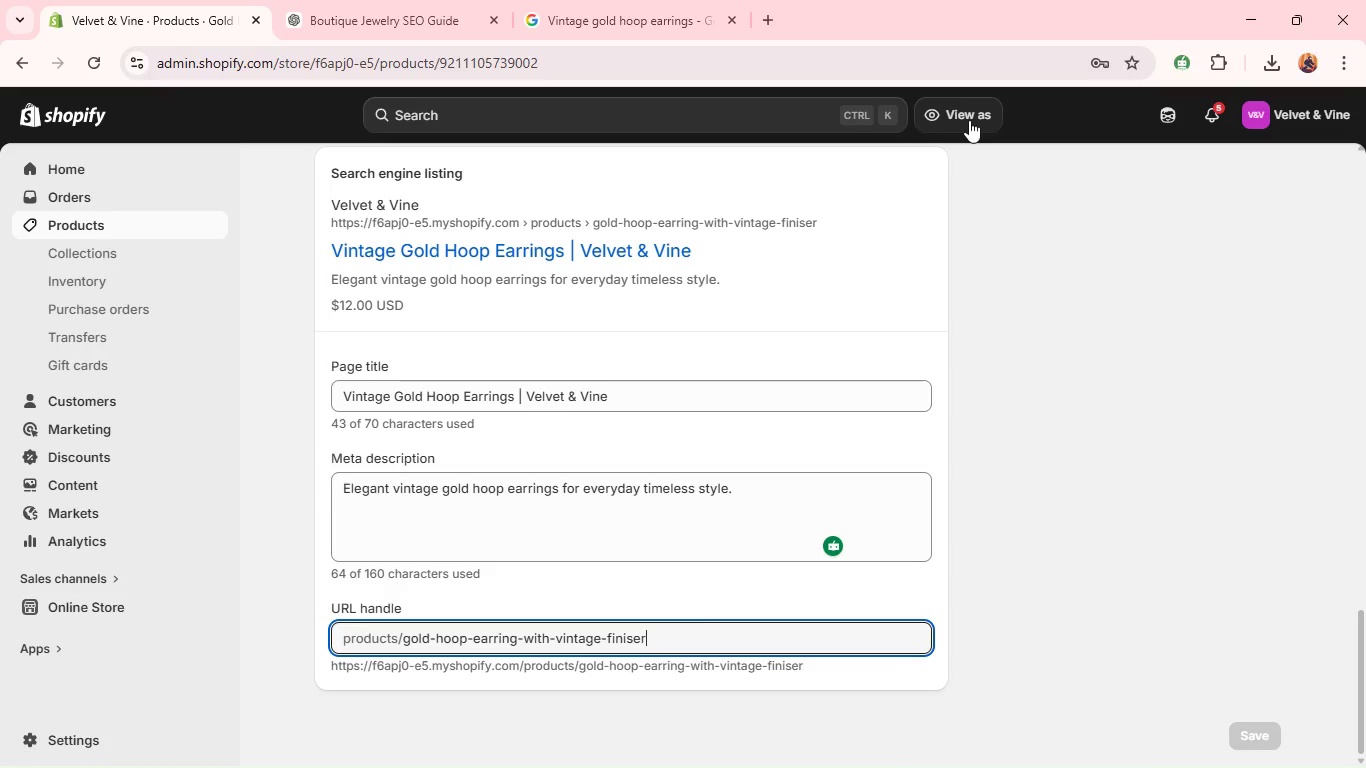 
left_click([87, 236])
 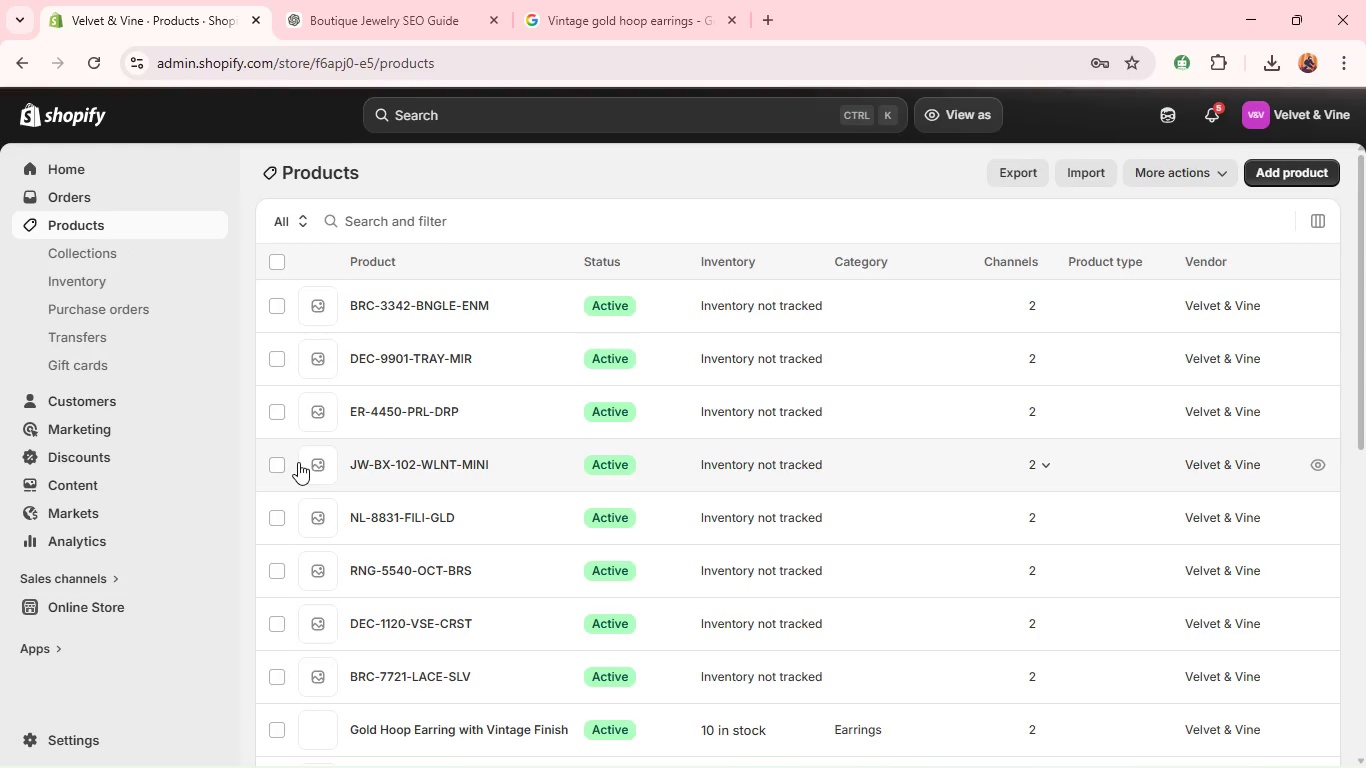 
wait(10.22)
 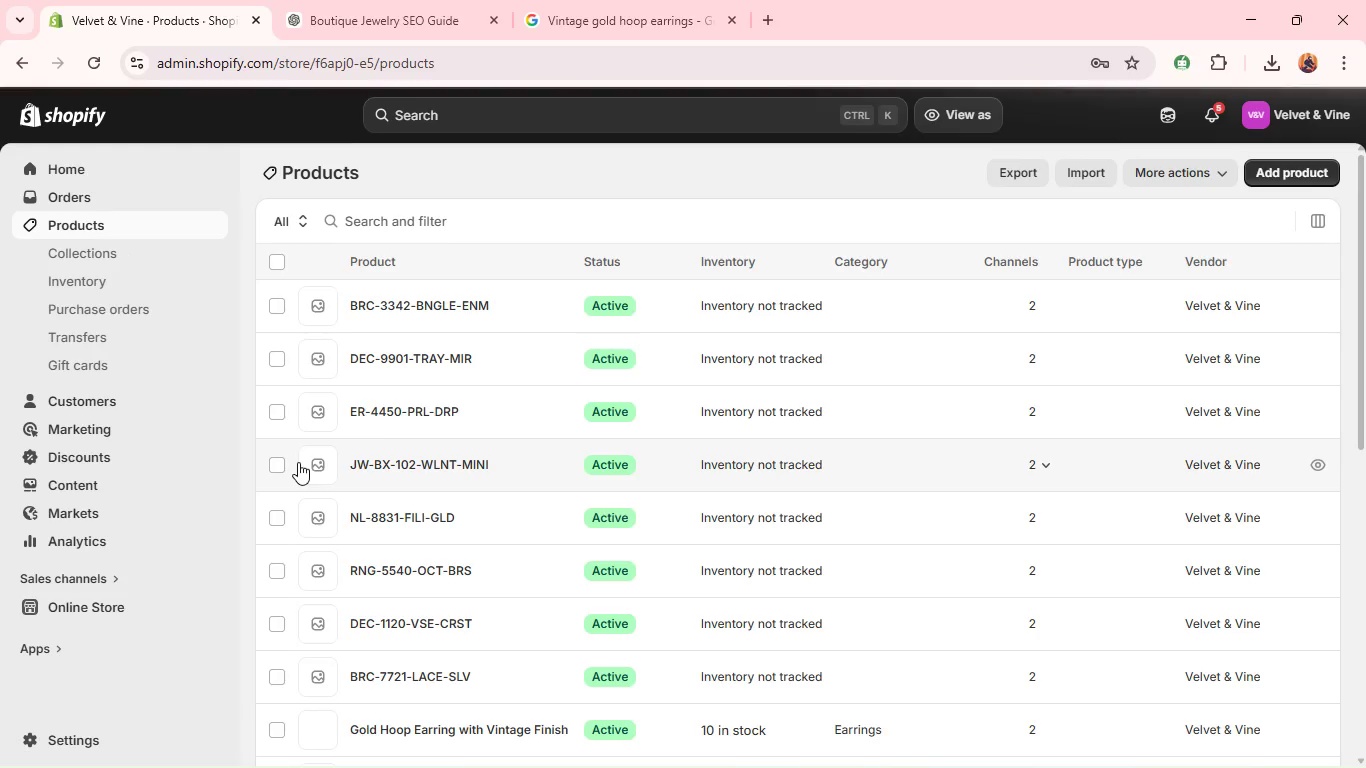 
left_click([391, 674])
 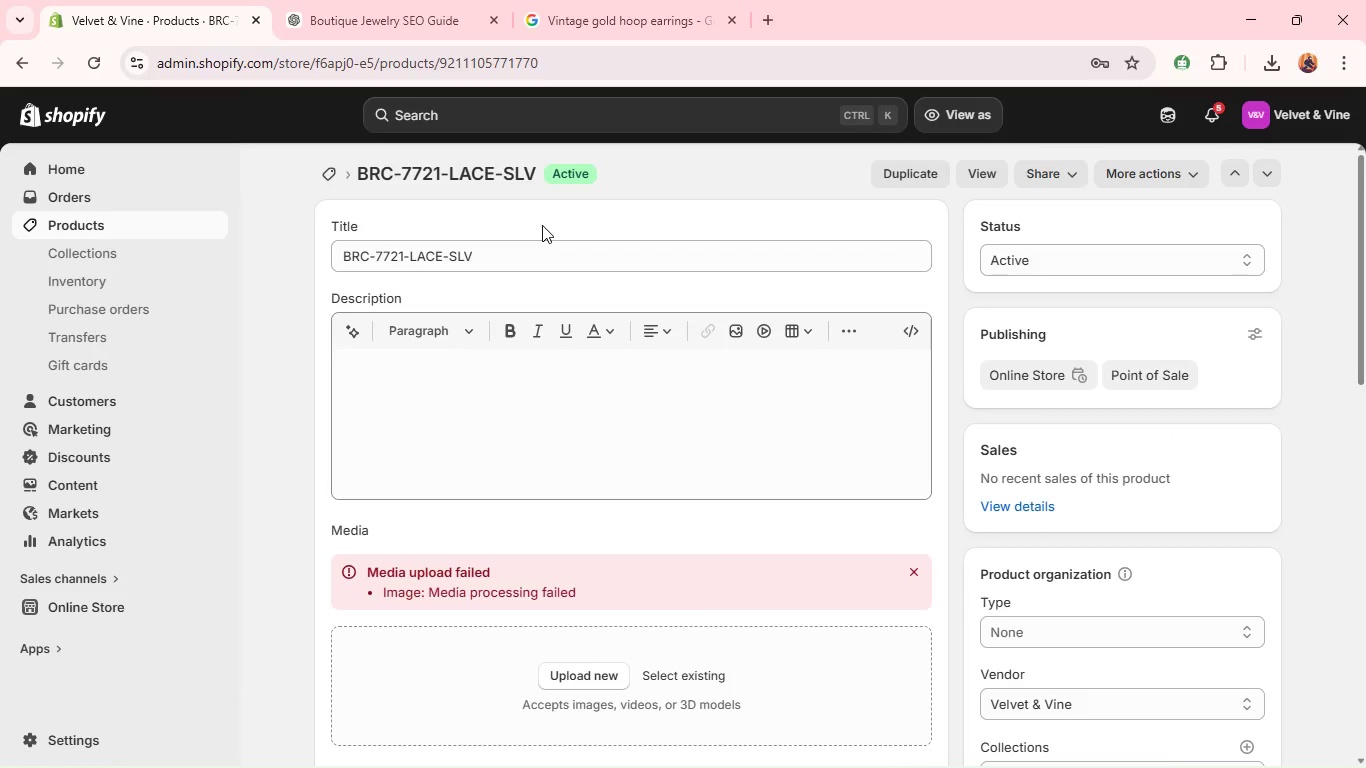 
wait(7.3)
 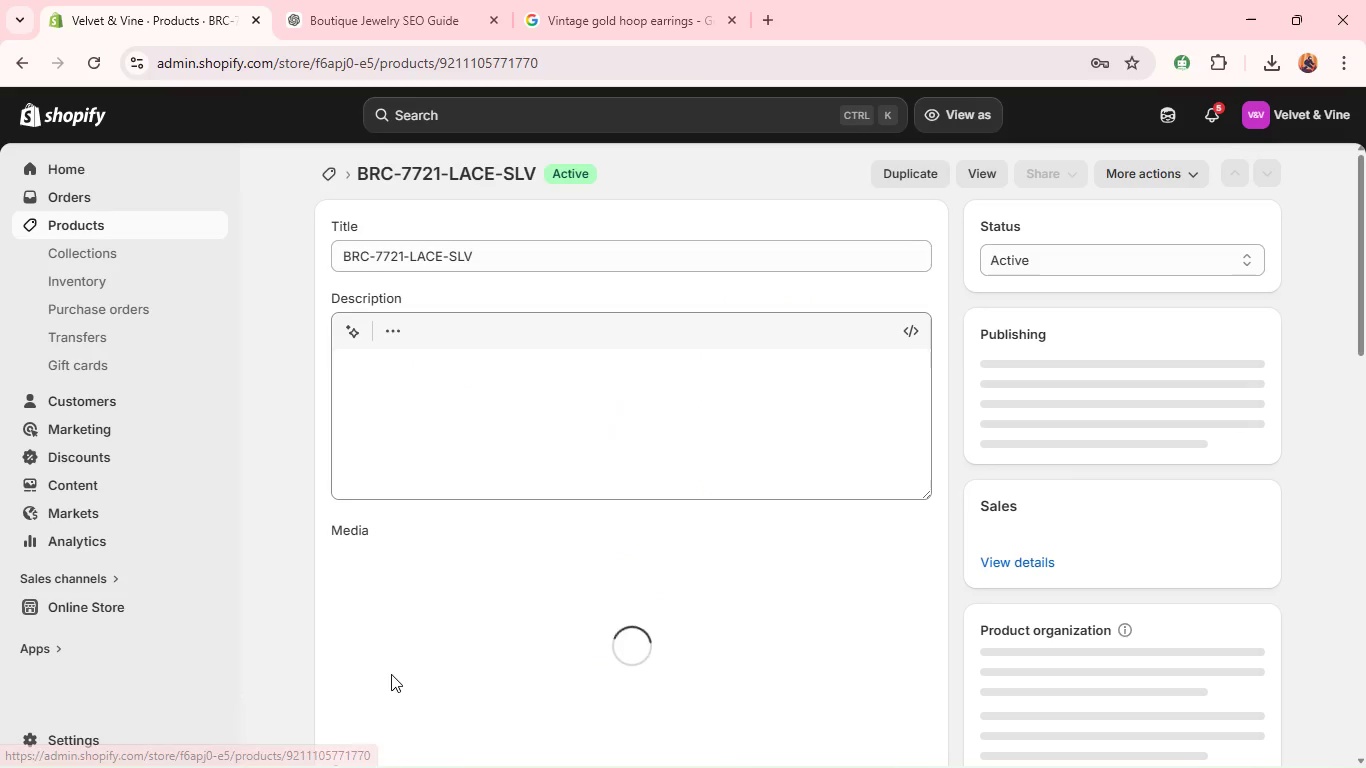 
double_click([486, 259])
 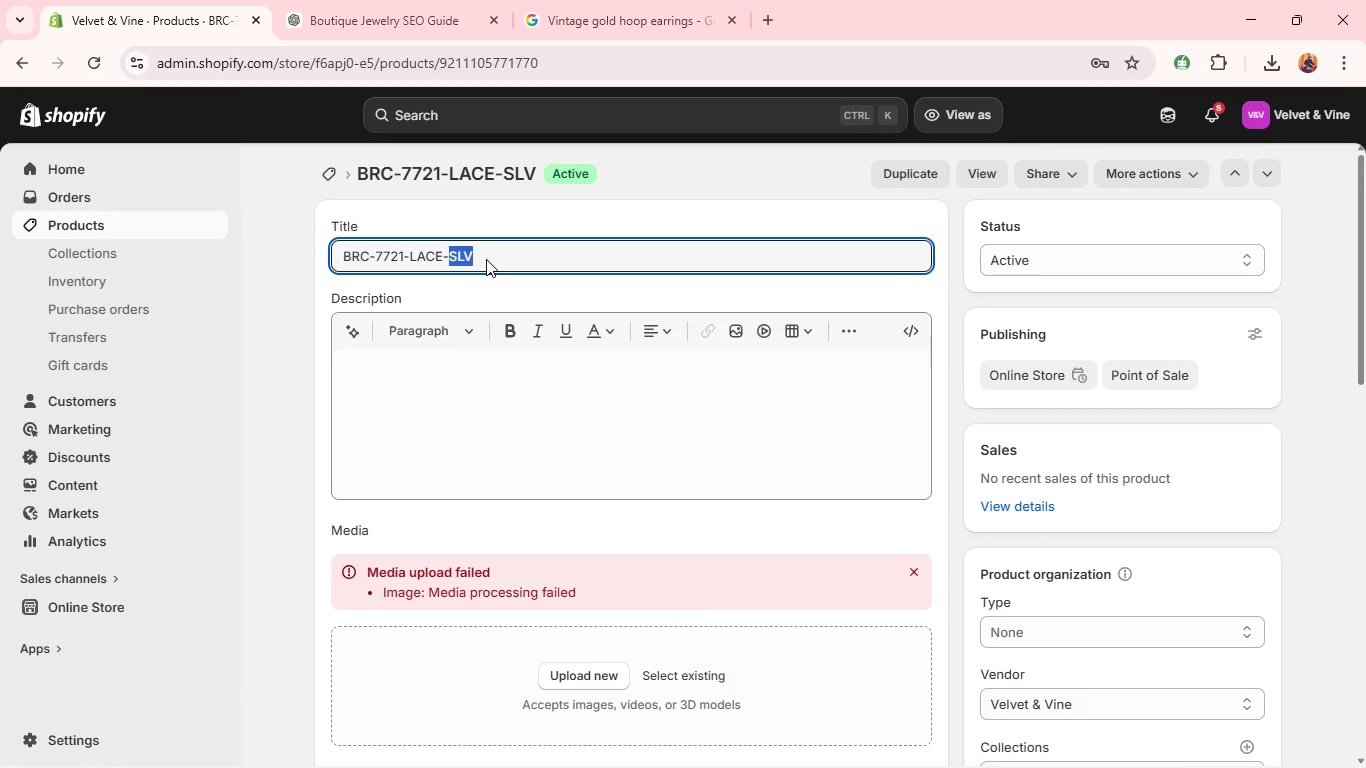 
triple_click([486, 259])
 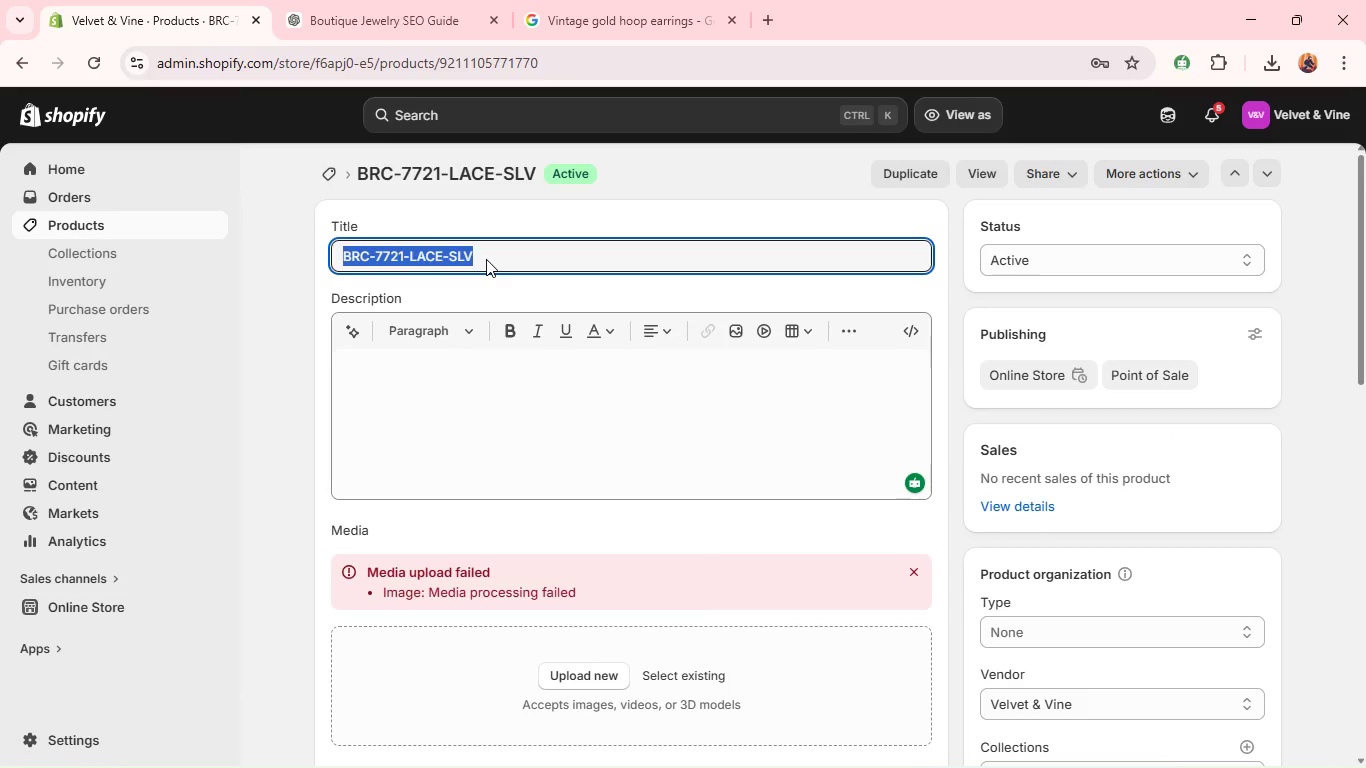 
type(t)
key(Backspace)
type(STerling Silver lace PATTEr)
 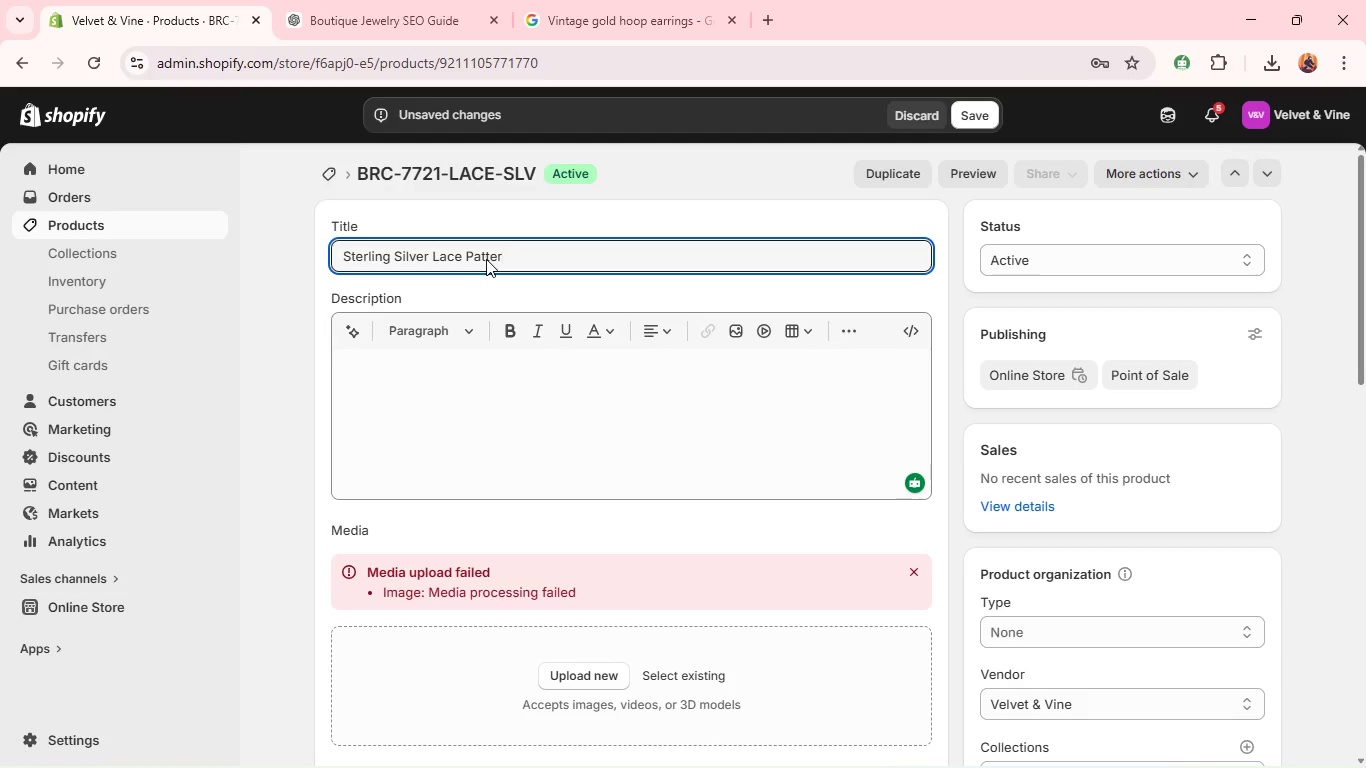 
type(n Bracelet )
 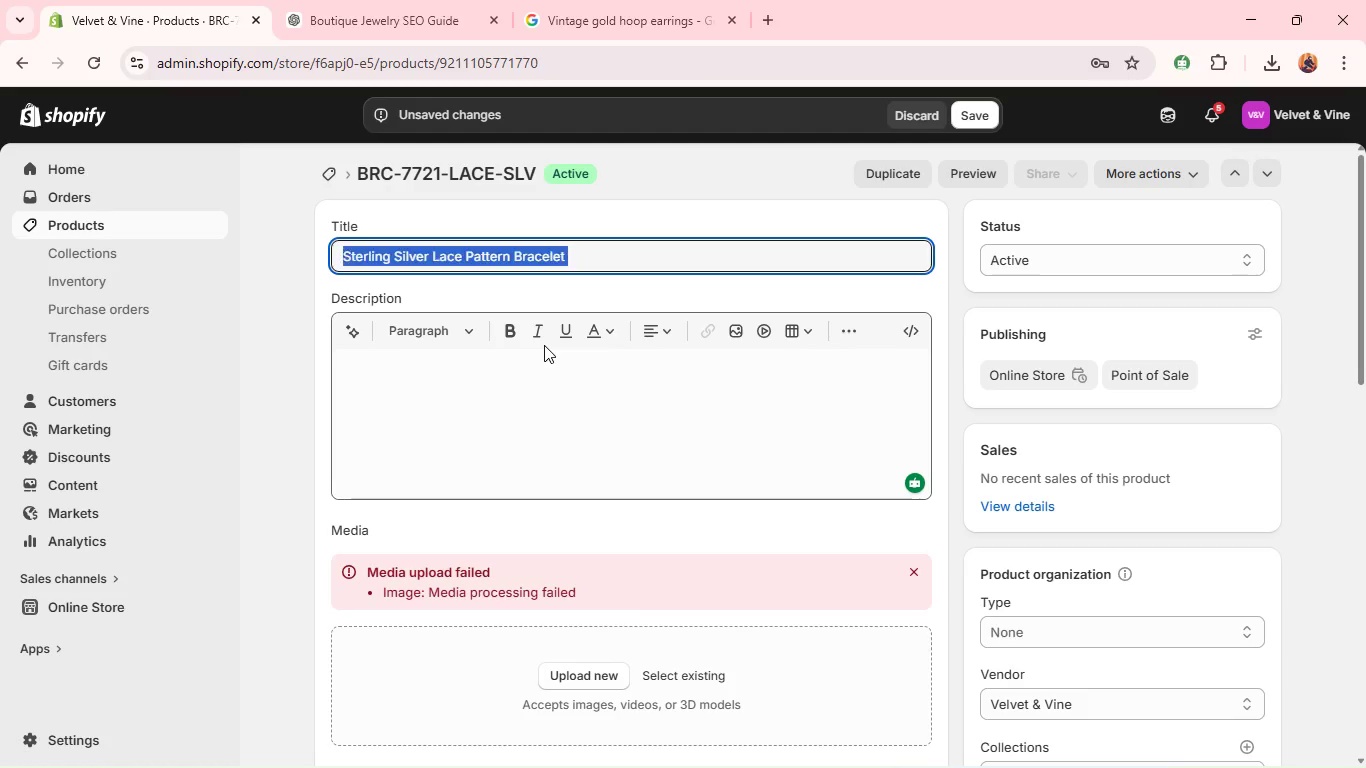 
key(Control+A)
 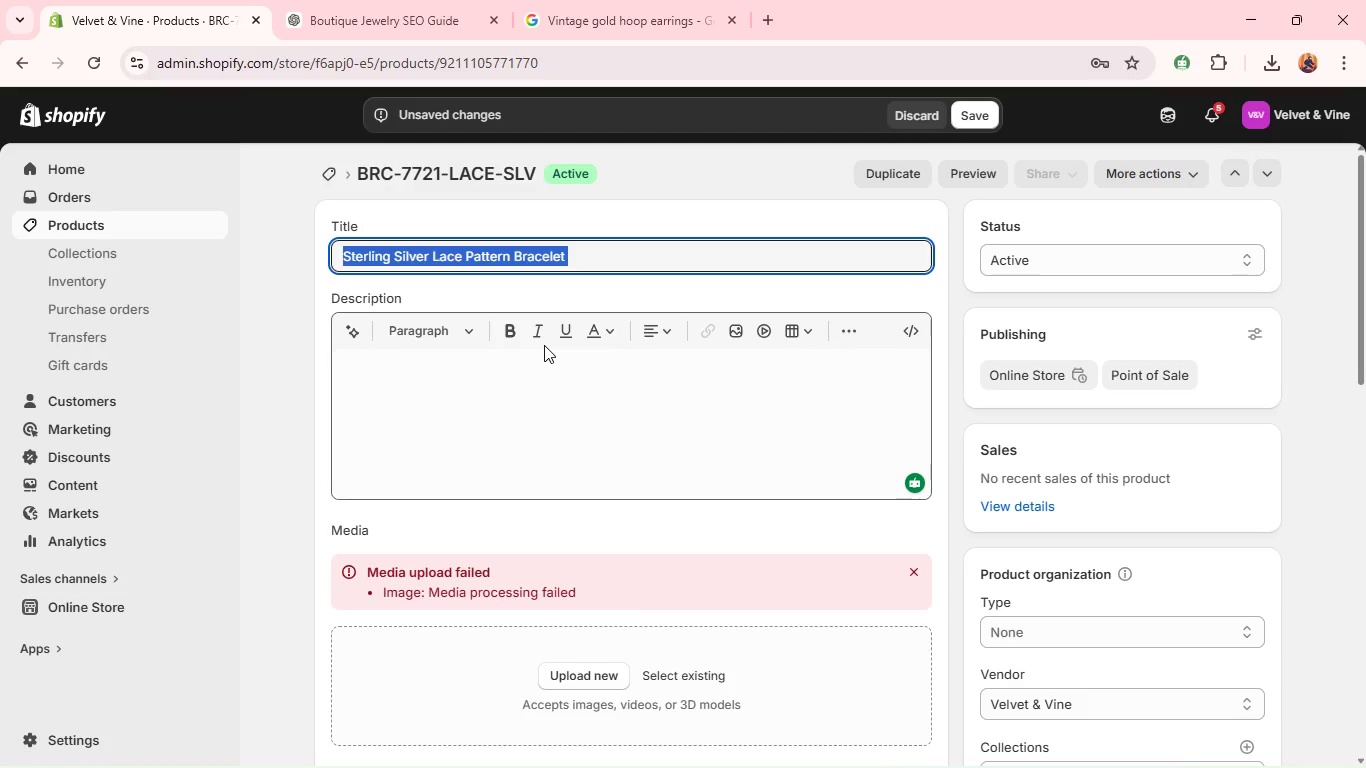 
hold_key(key=C, duration=0.36)
 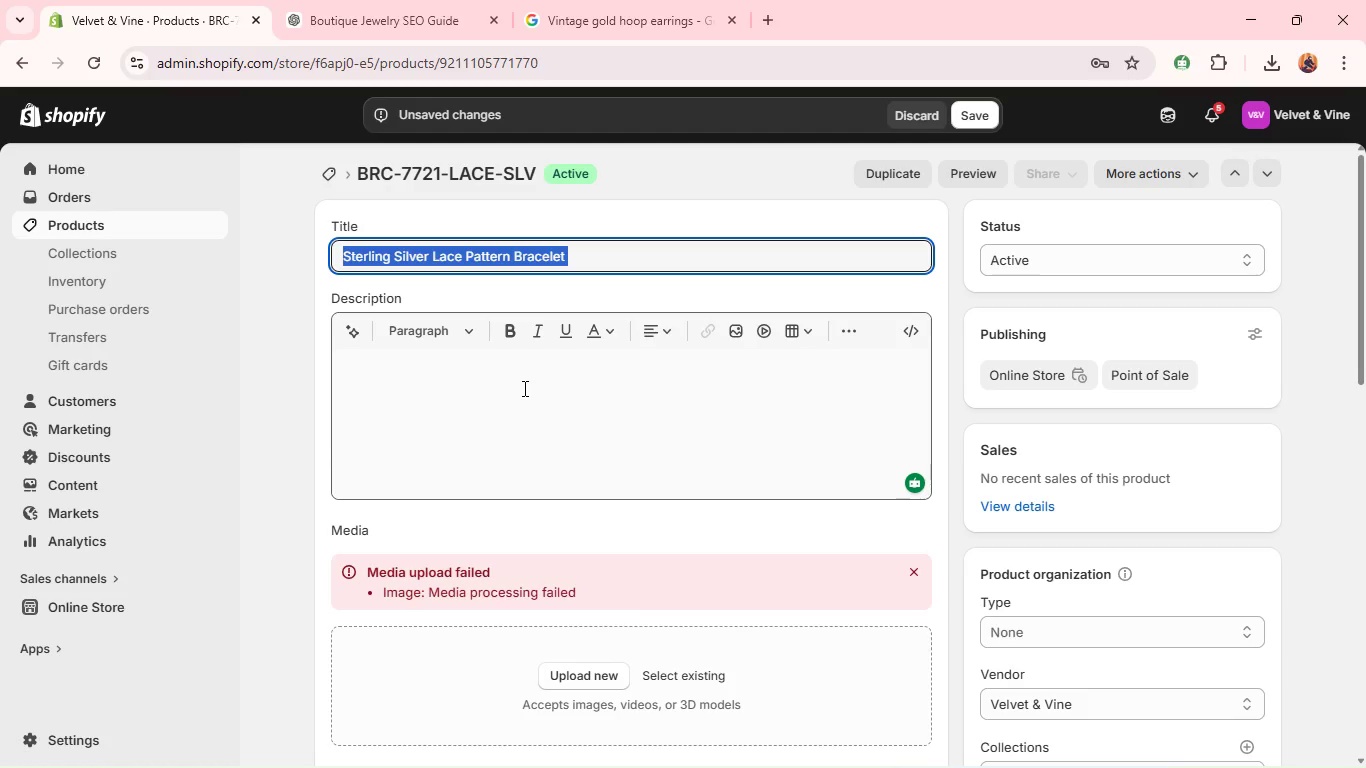 
hold_key(key=ControlLeft, duration=0.48)
 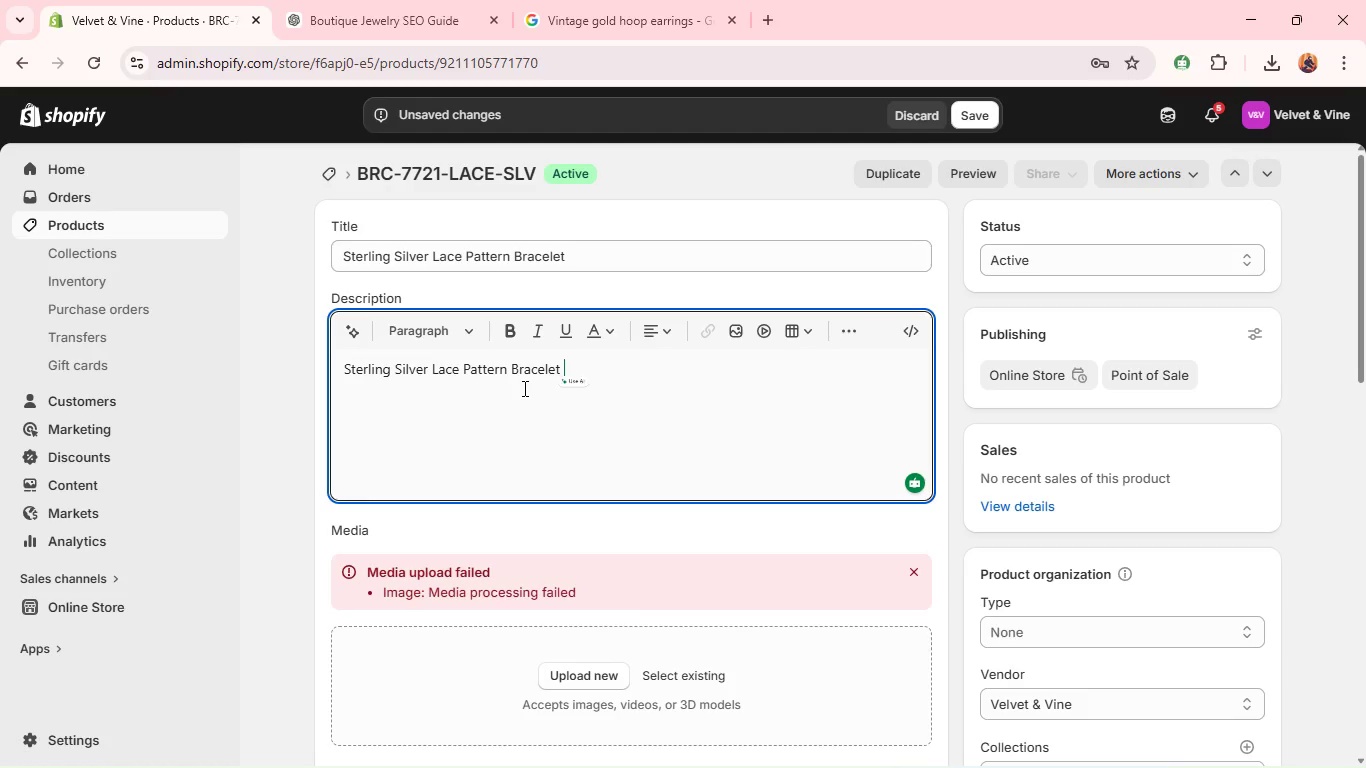 
key(V)
 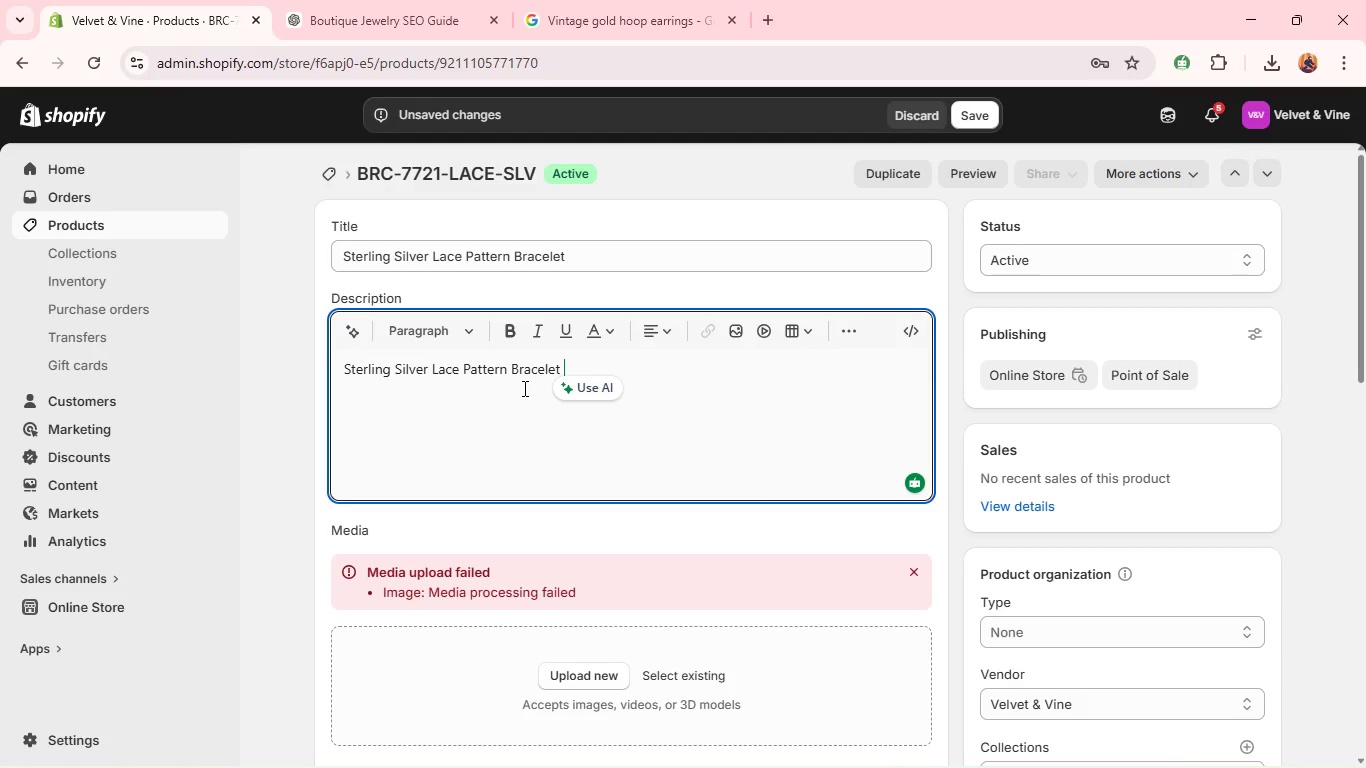 
wait(17.3)
 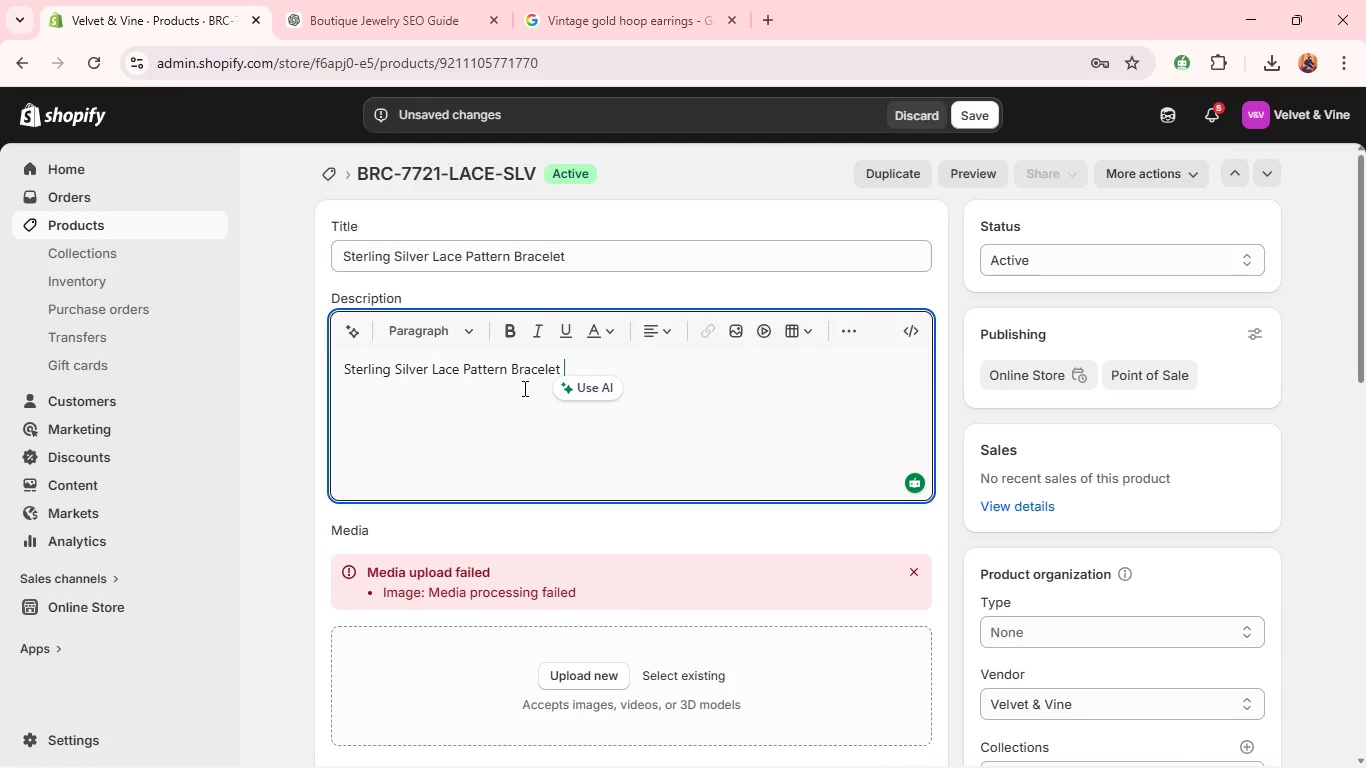 
double_click([523, 388])
 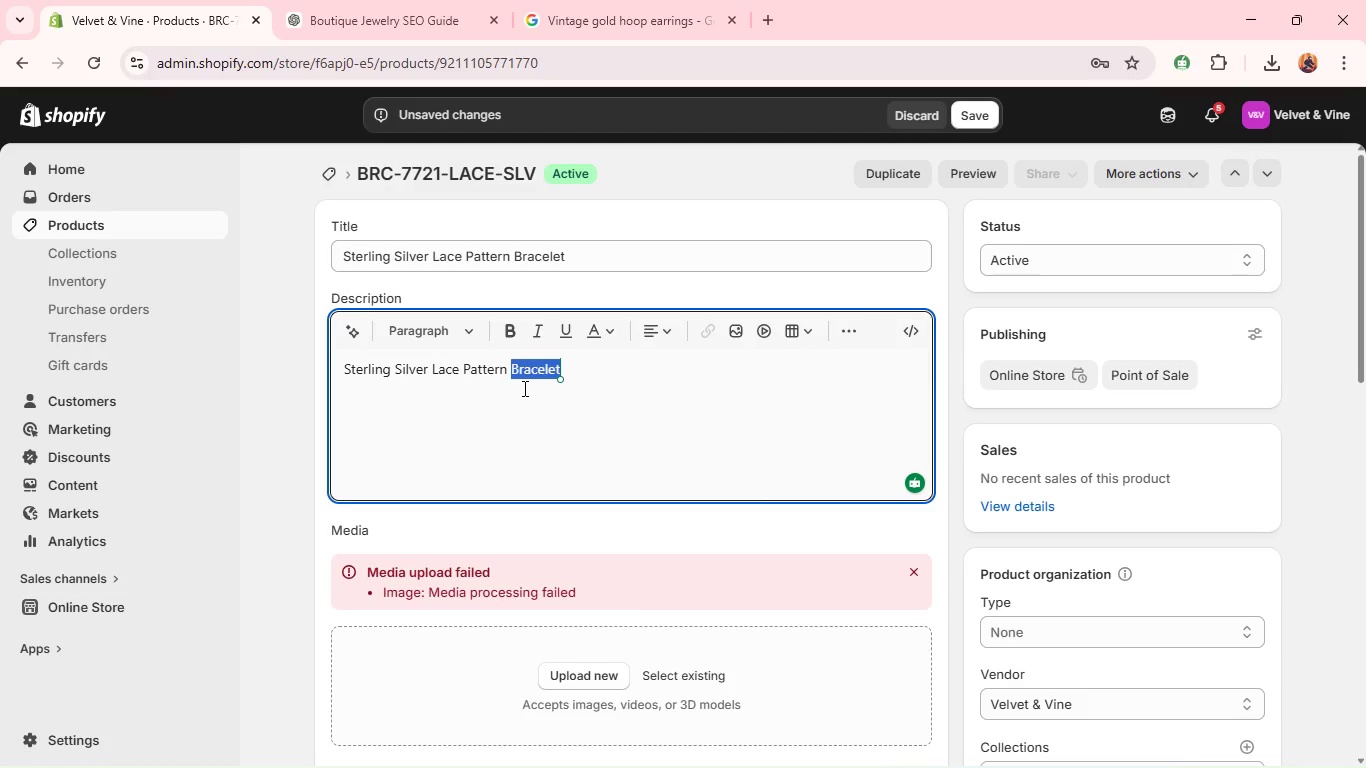 
triple_click([523, 388])
 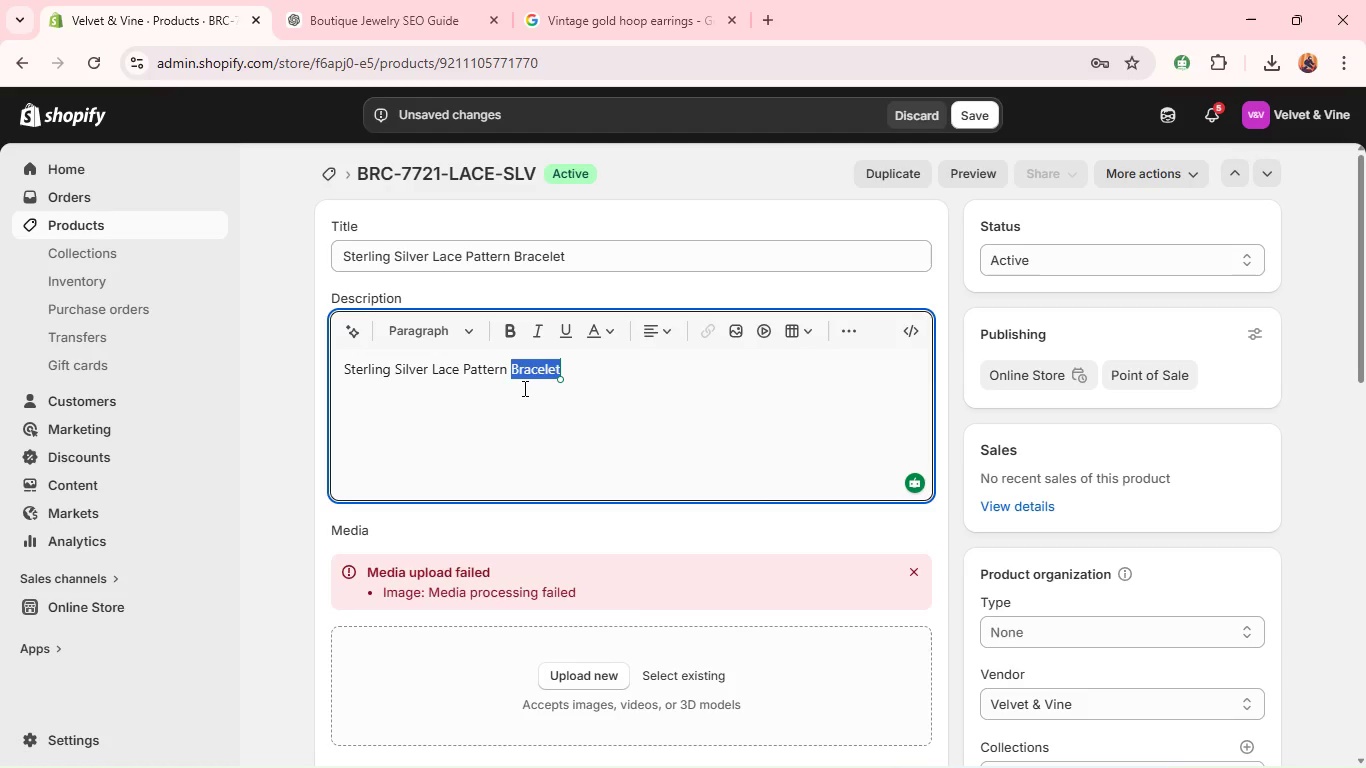 
triple_click([523, 388])
 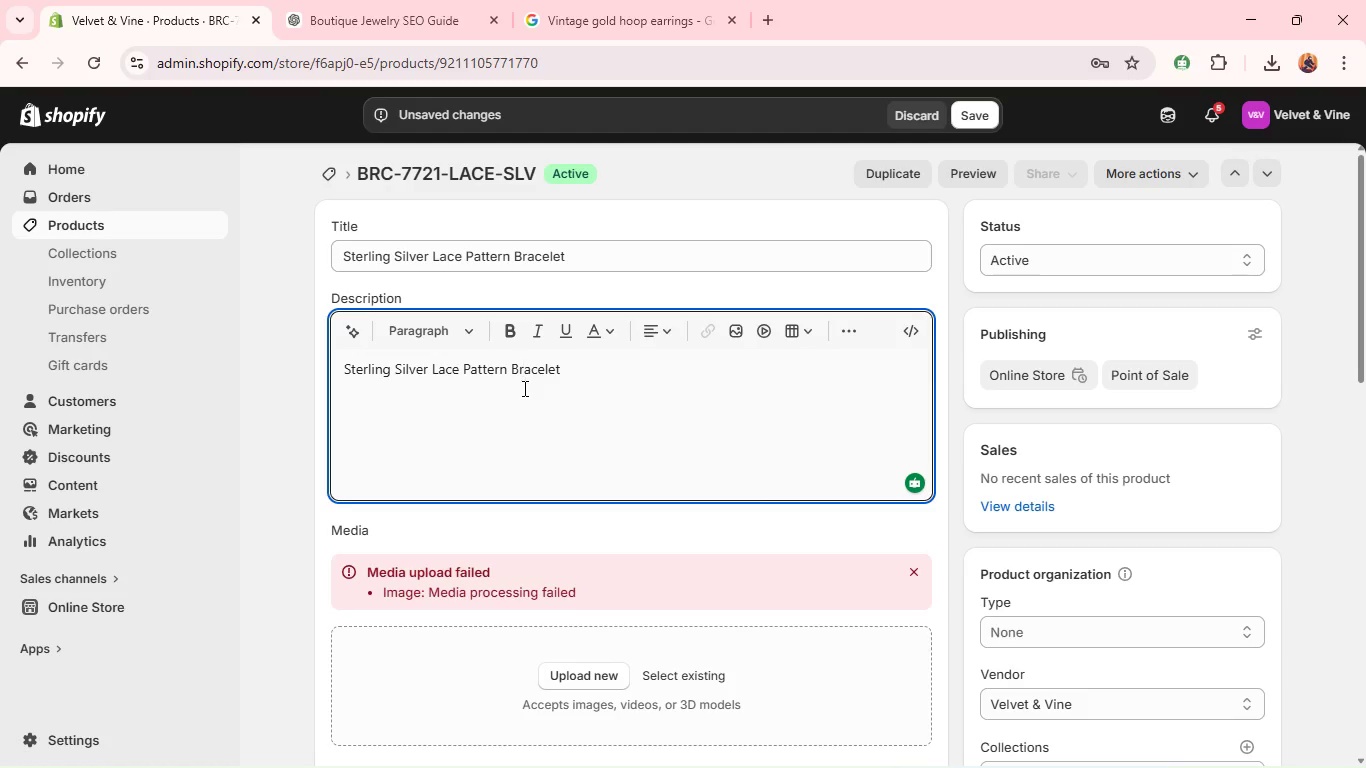 
wait(9.39)
 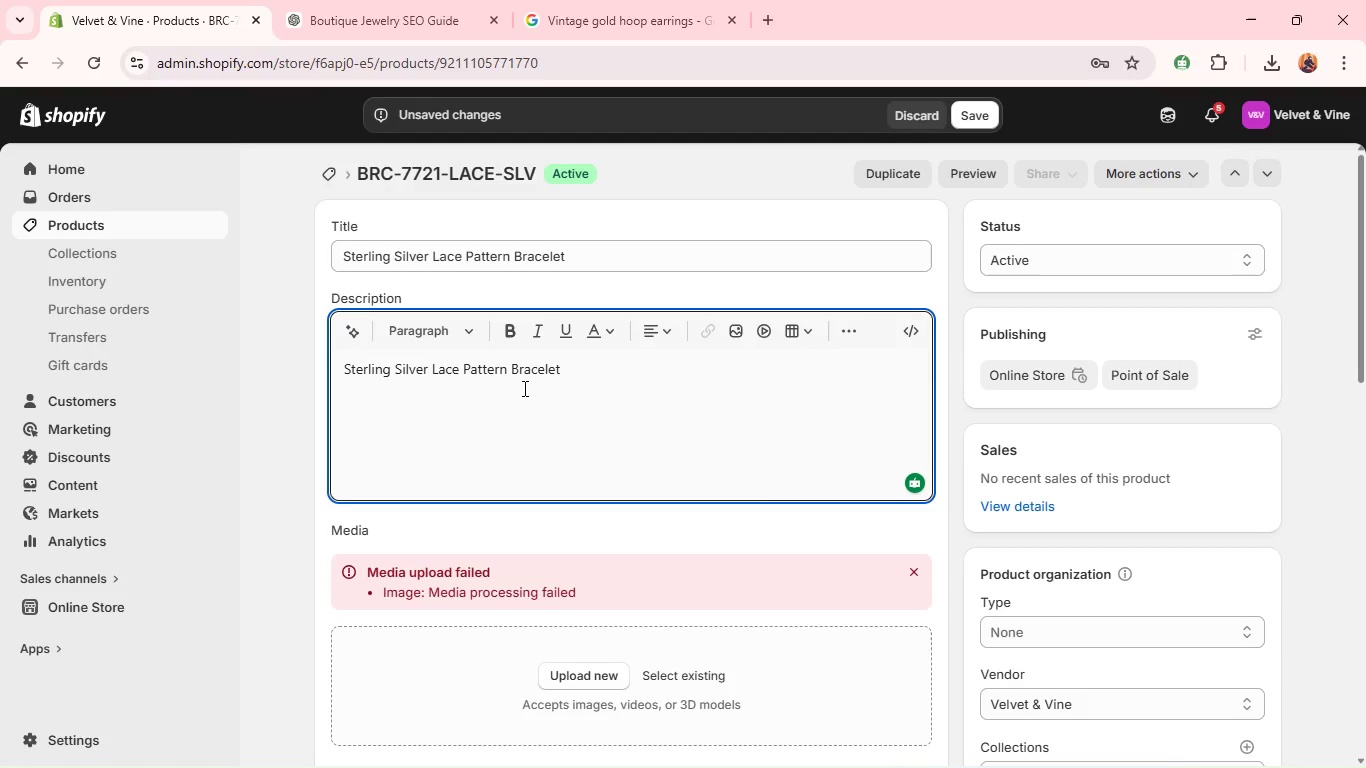 
key(Control+A)
 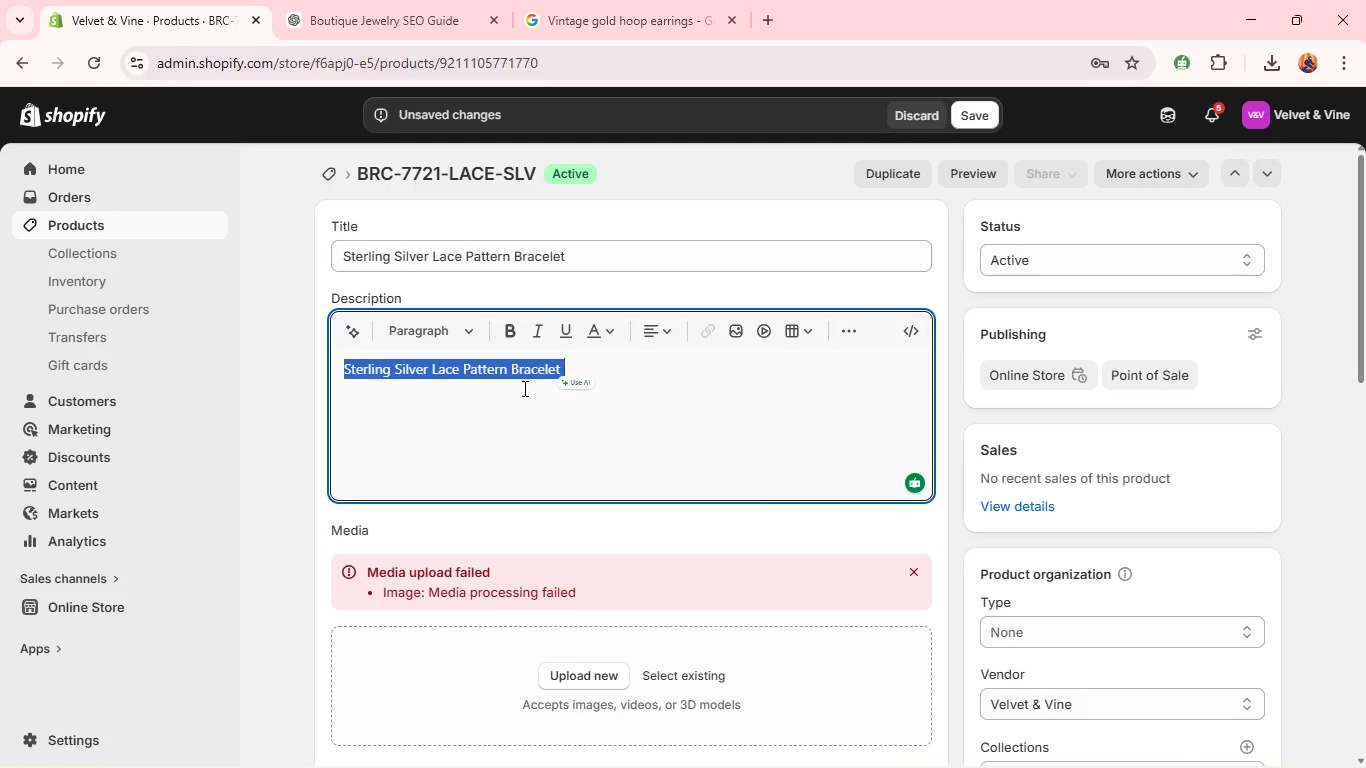 
type(A de)
 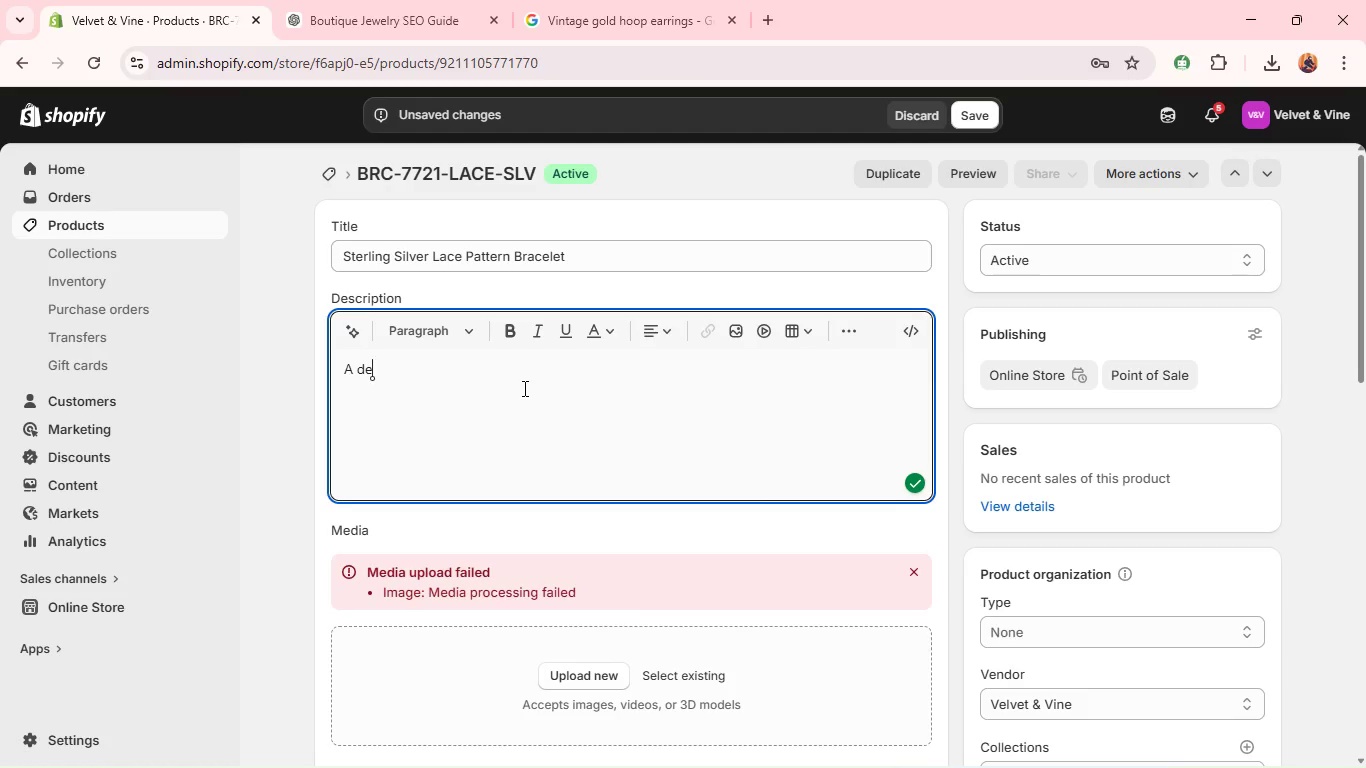 
wait(5.77)
 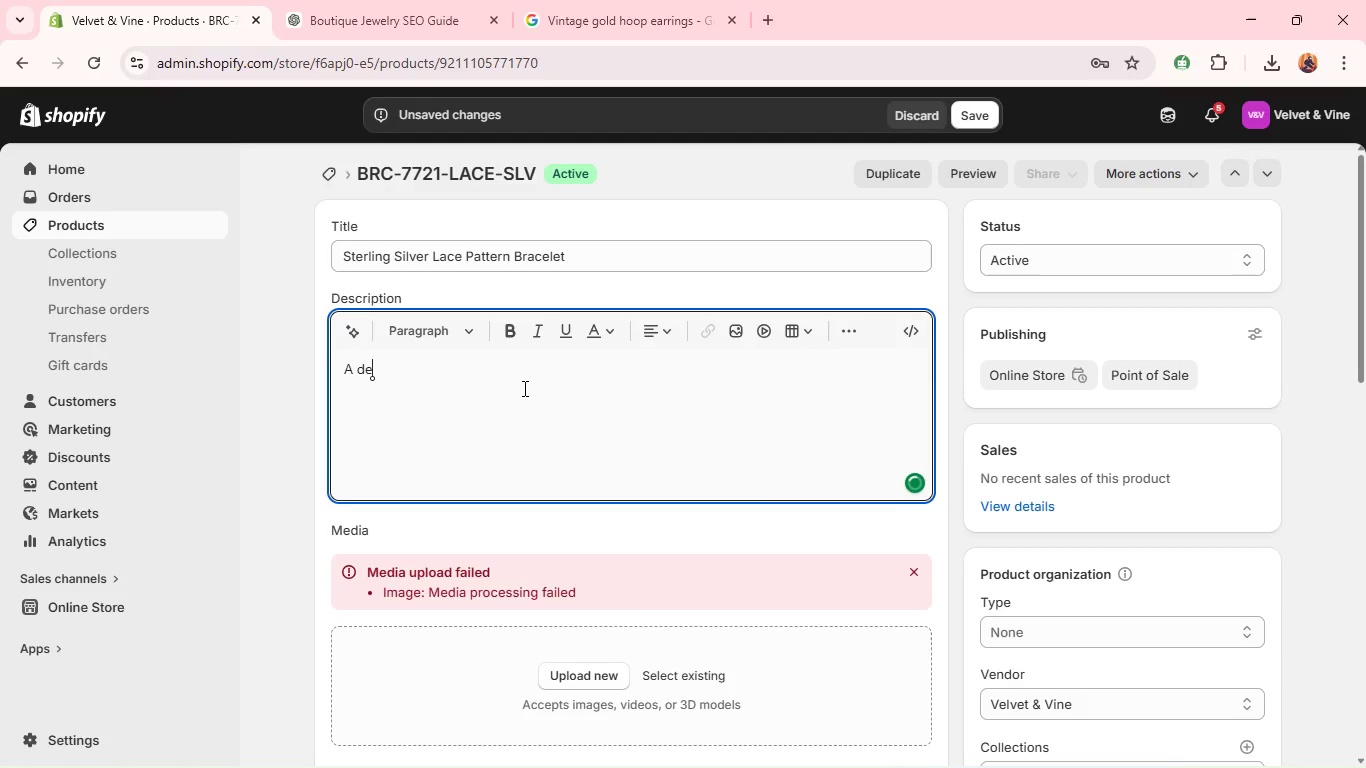 
type(a)
key(Backspace)
type(tailed )
 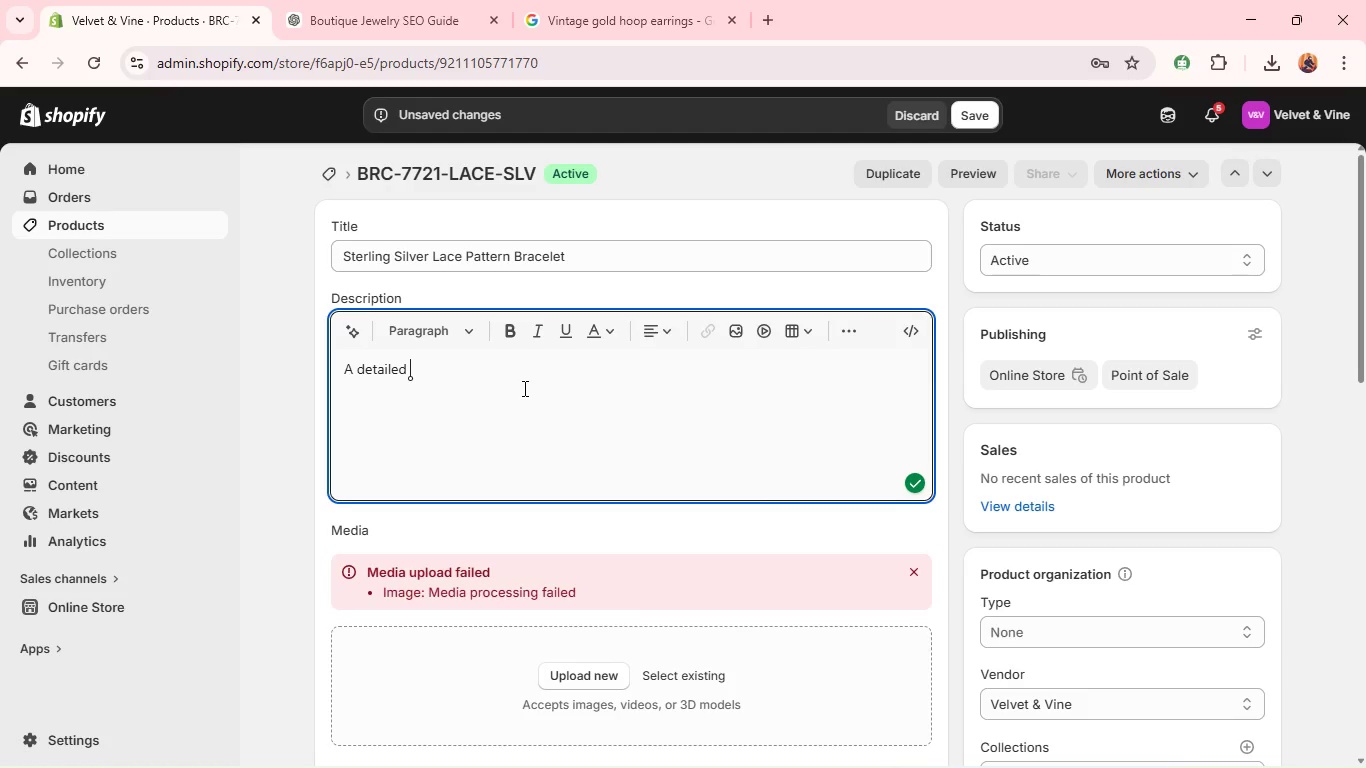 
wait(5.14)
 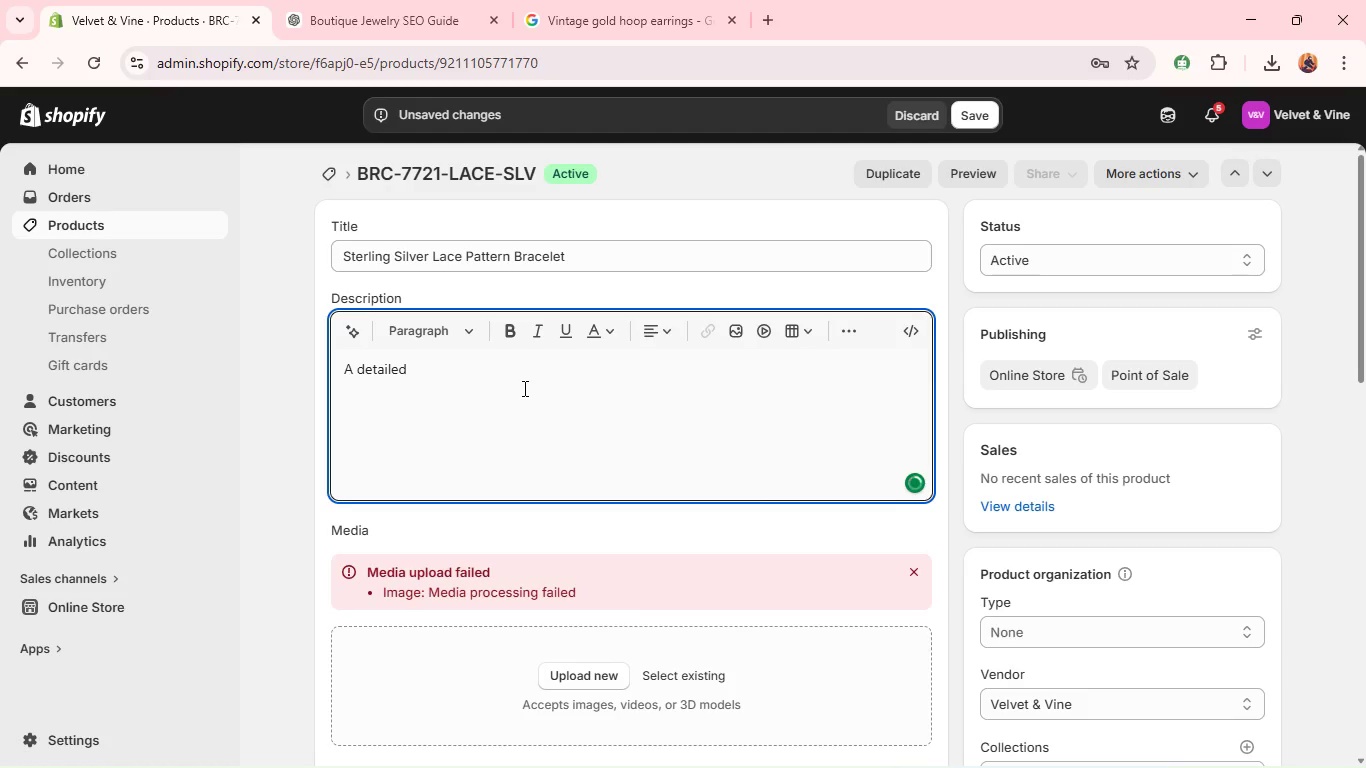 
type(sterlining silver bracelet featuring an intricate lax)
key(Backspace)
type(ce-inspired design that reflex)
key(Backspace)
 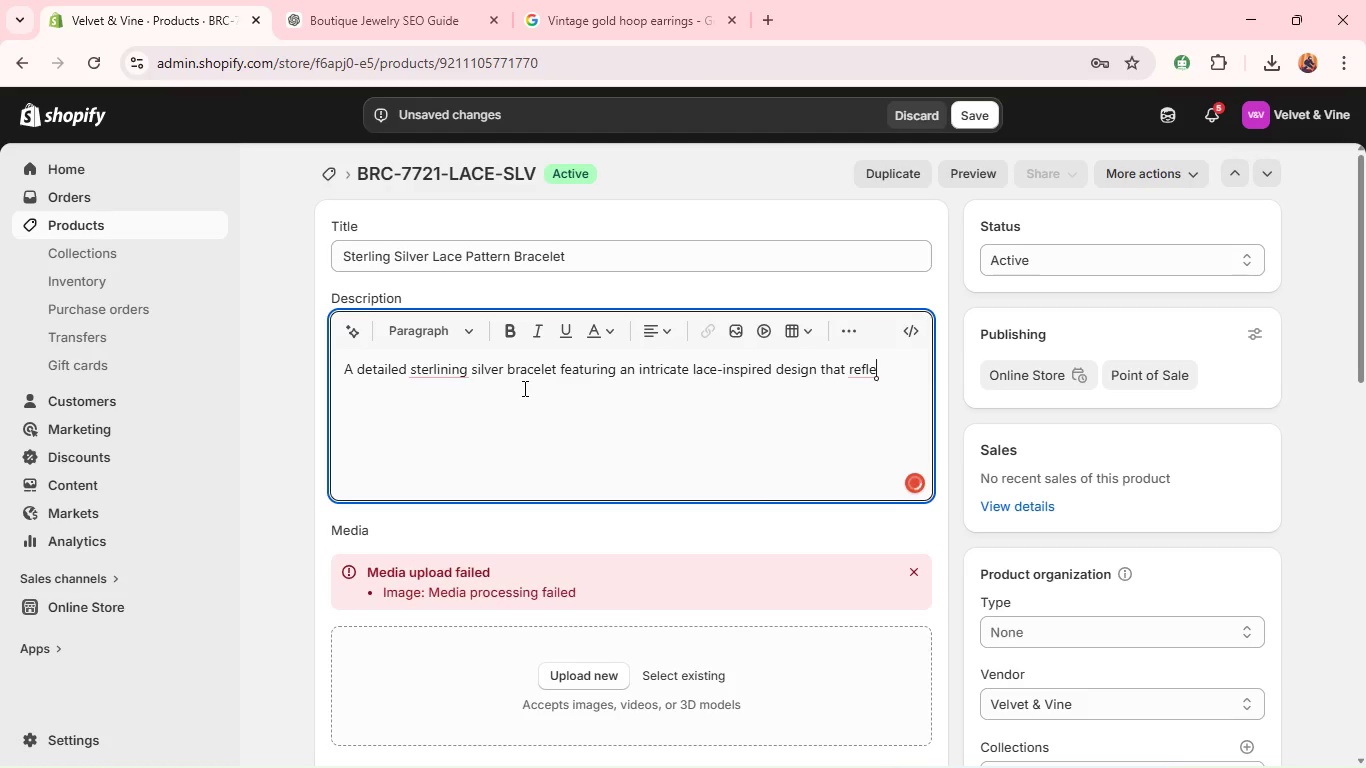 
type(cta)
key(Backspace)
type(s elegance and femininiy. Its)
 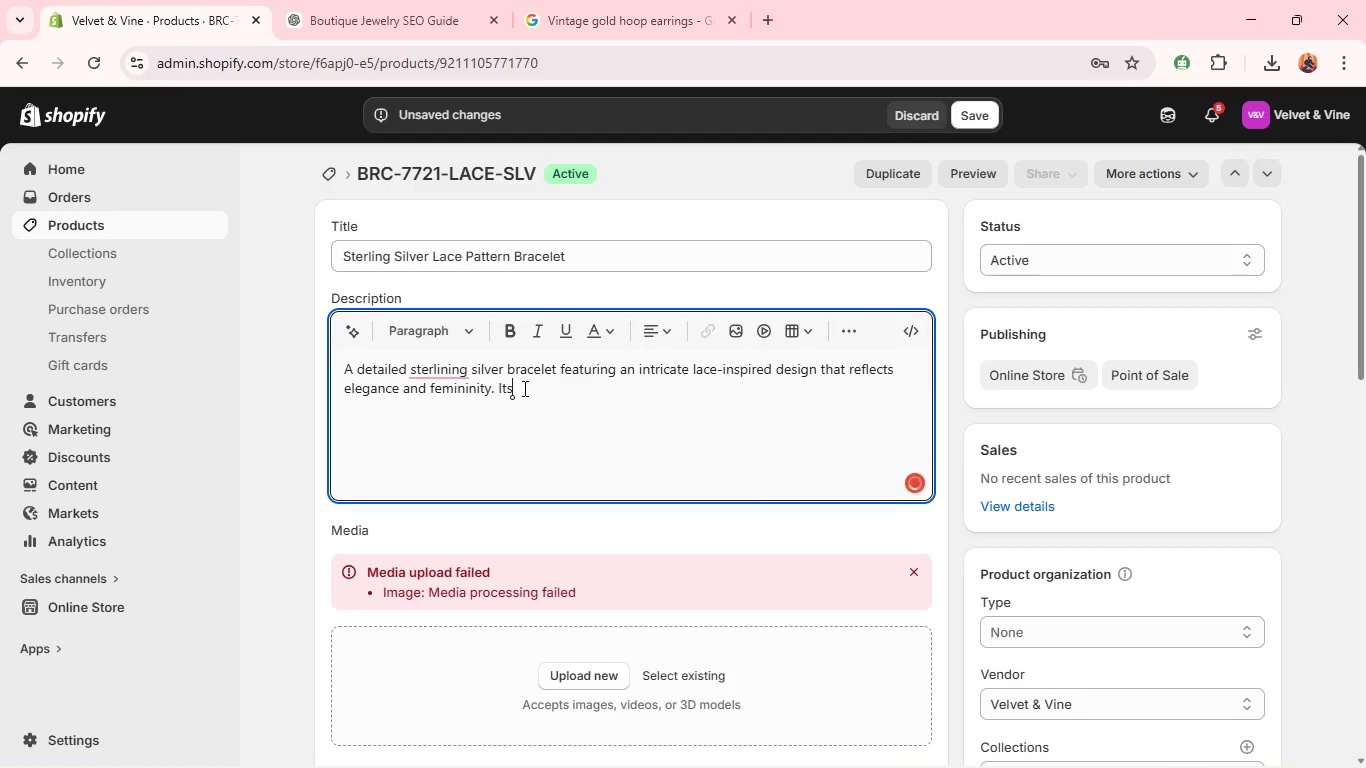 
key(Space)
 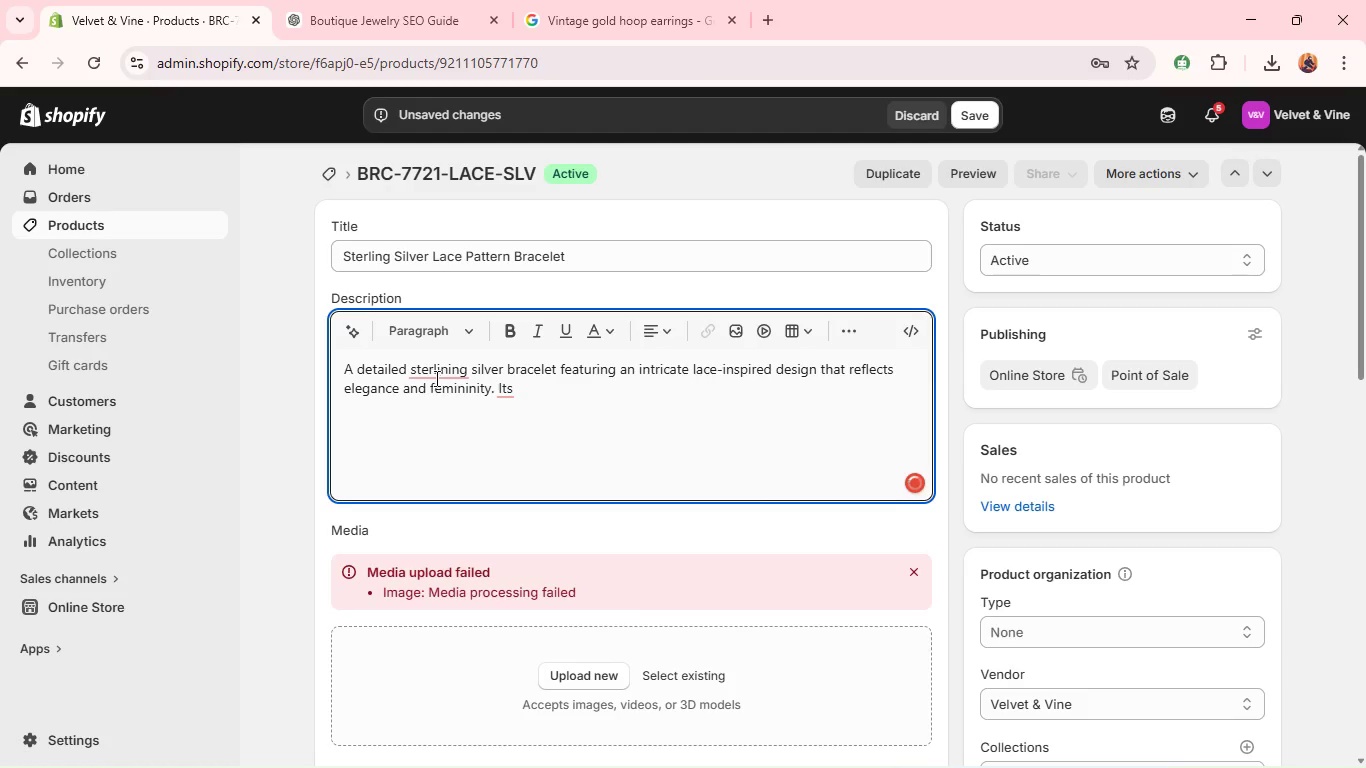 
left_click([435, 374])
 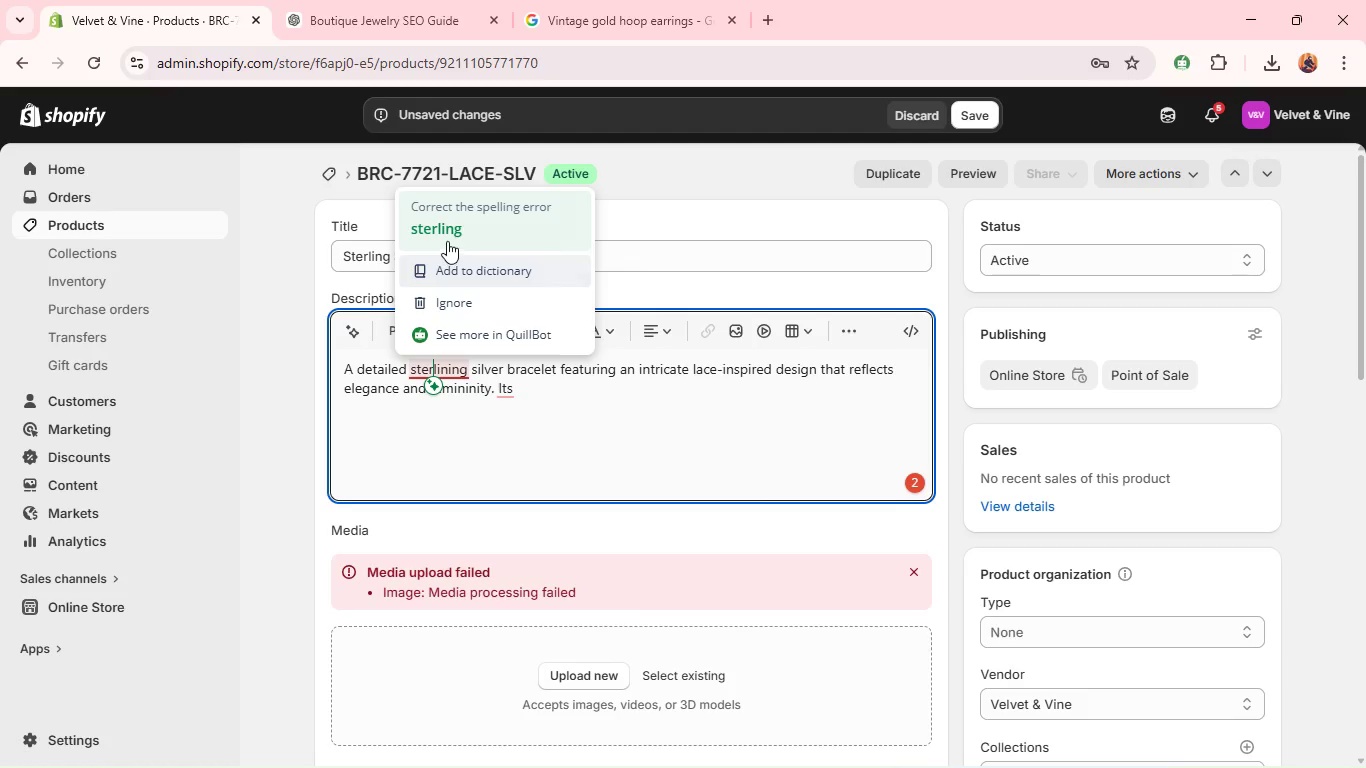 
left_click([445, 225])
 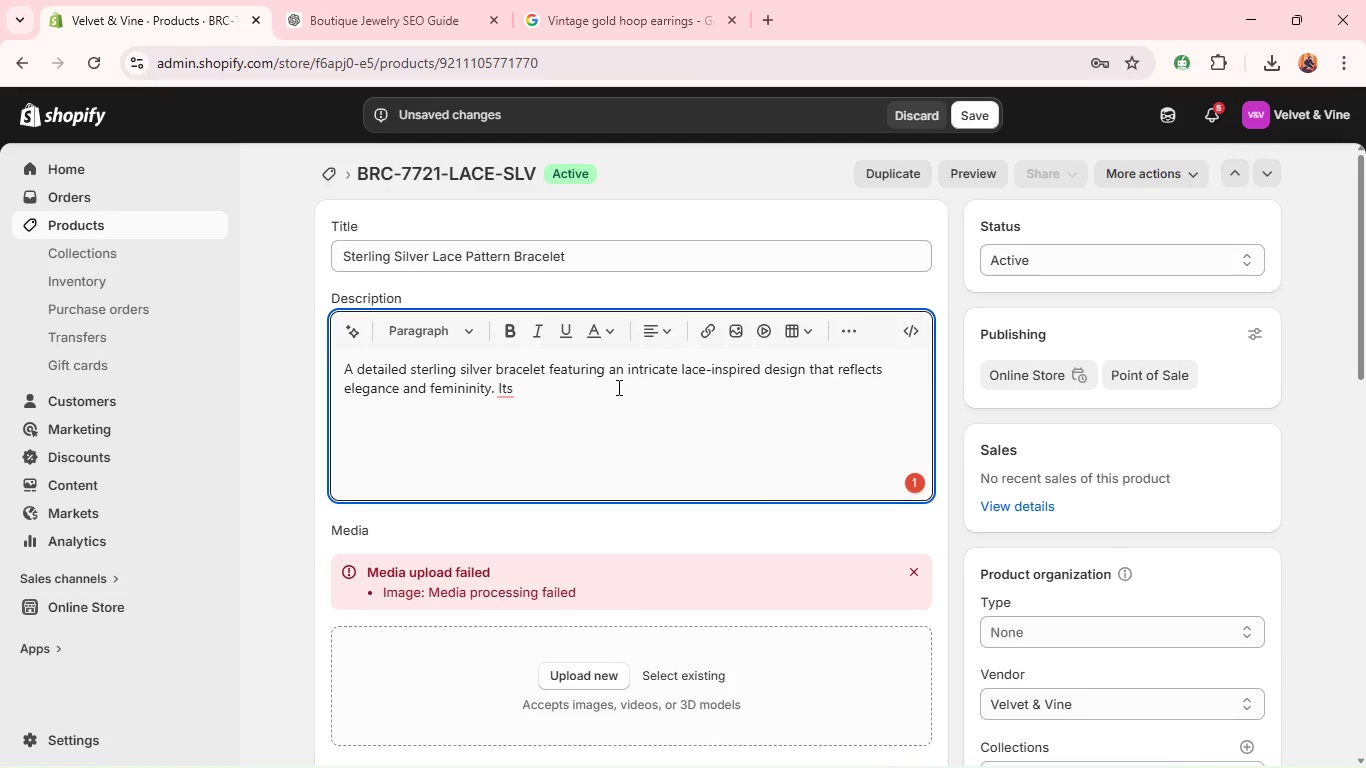 
left_click([605, 402])
 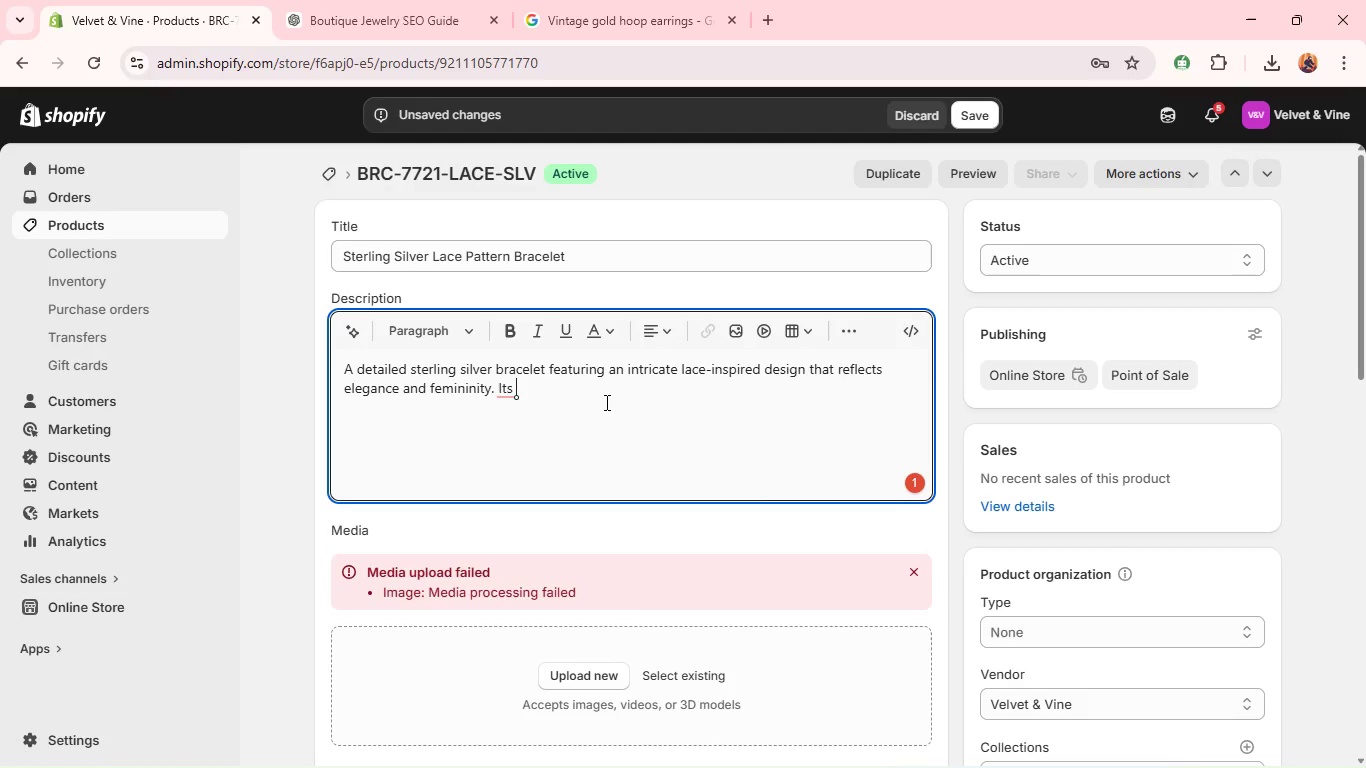 
type(refined)
 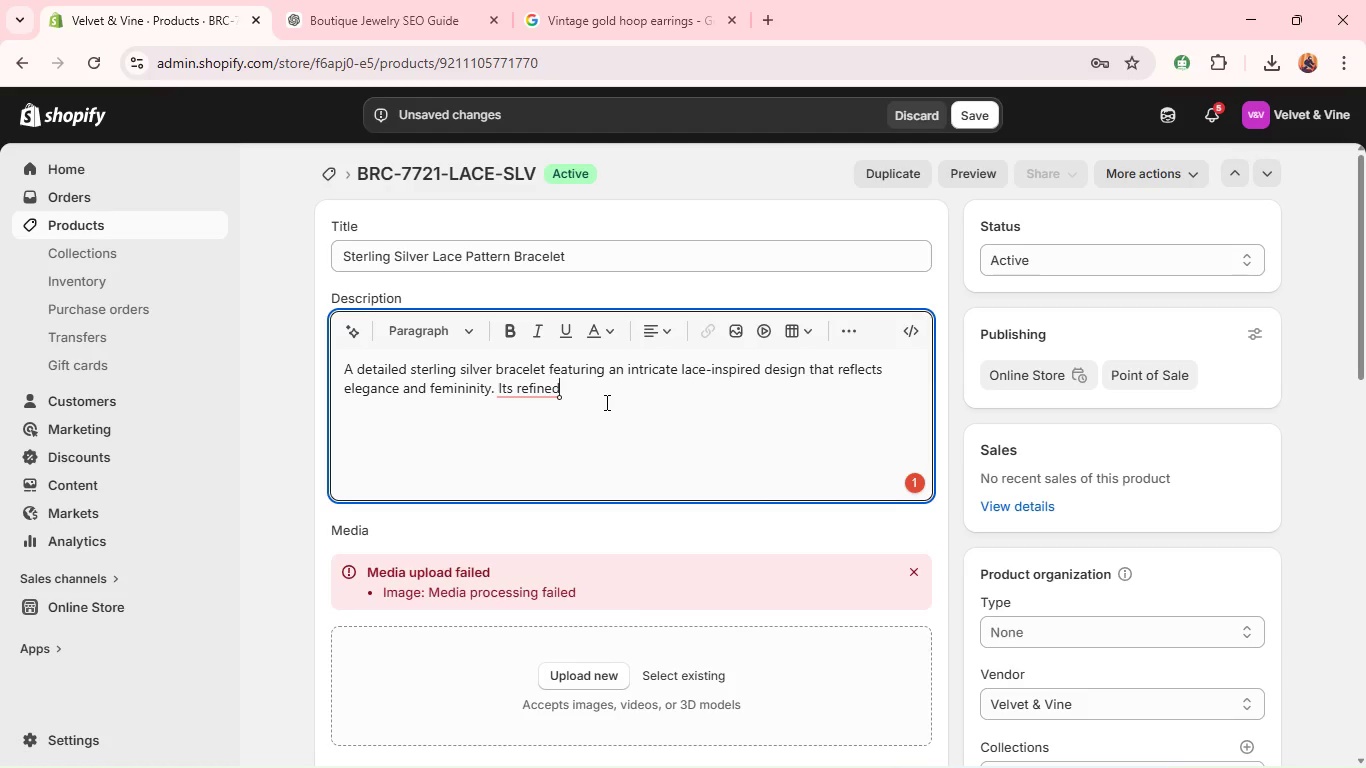 
hold_key(key=Space, duration=0.33)
 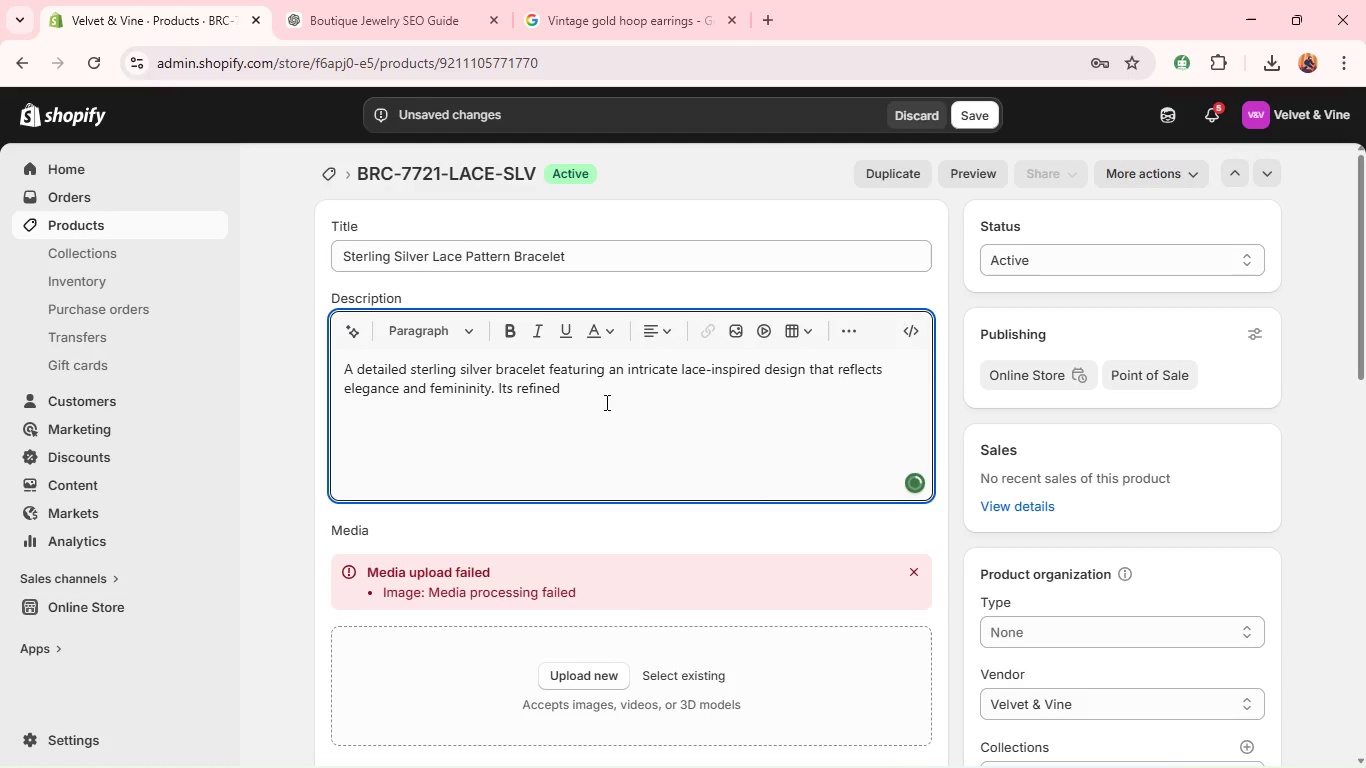 
type(s)
key(Backspace)
type(craftsmanship adds a delicae, sophisticated t)
 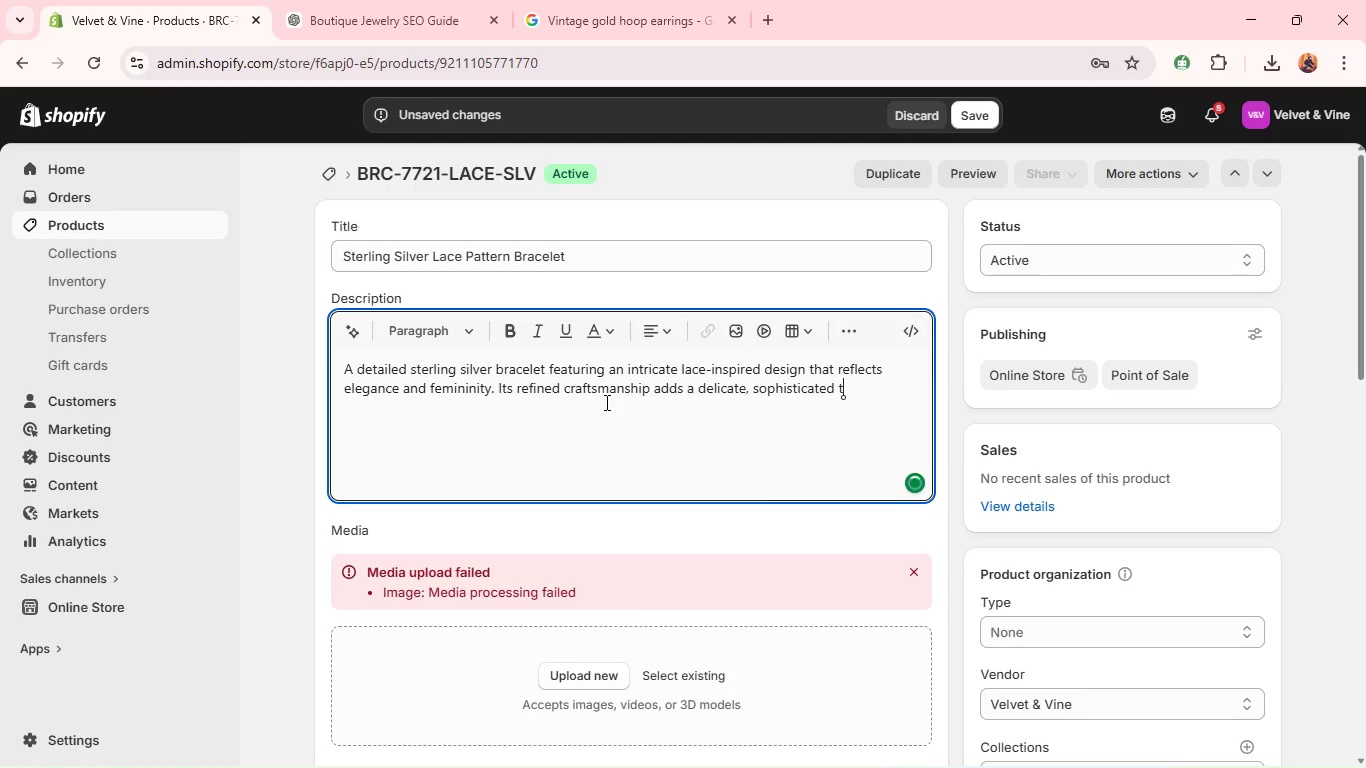 
type(ouch )
 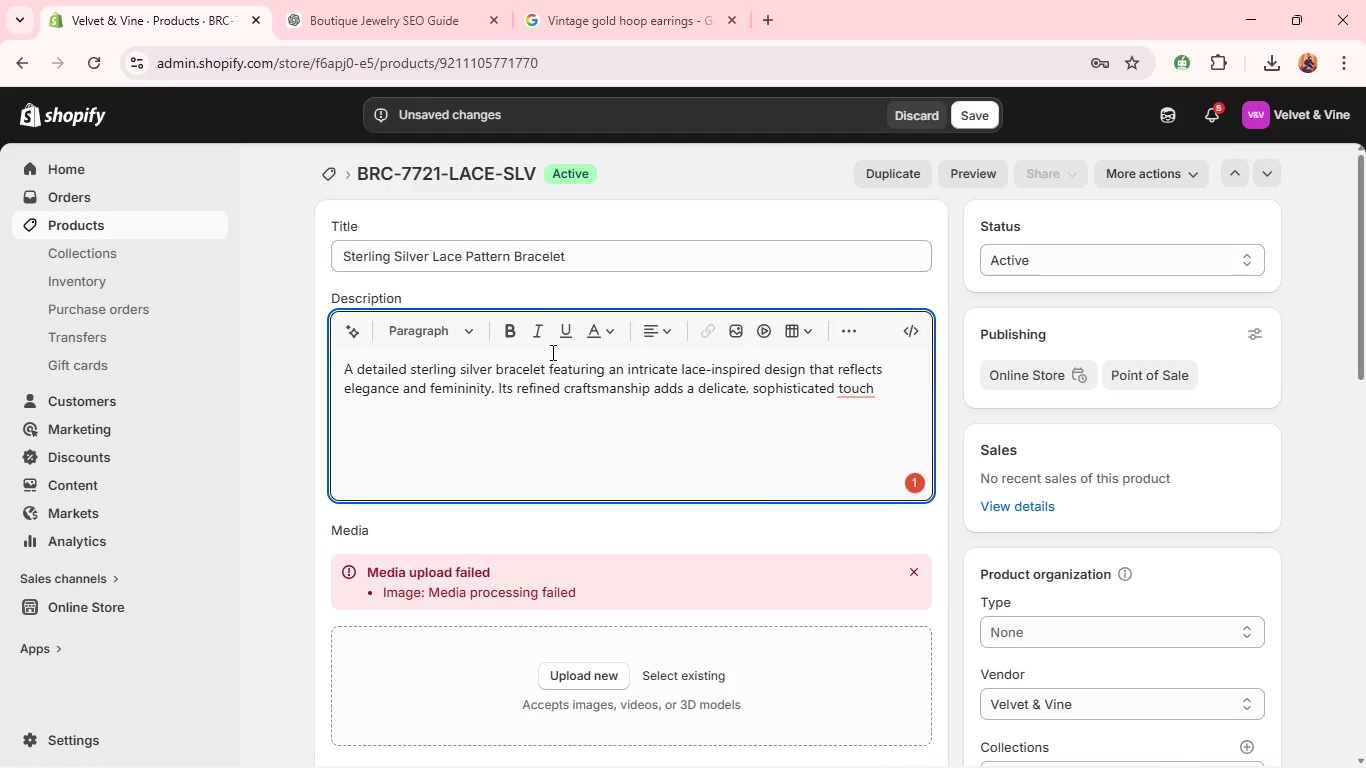 
type(to any look/ PERFEct for special occasions or everyday elegance, it also makes a thoughtful gift for those who appreciate timeless, finely detailed jewelry )
 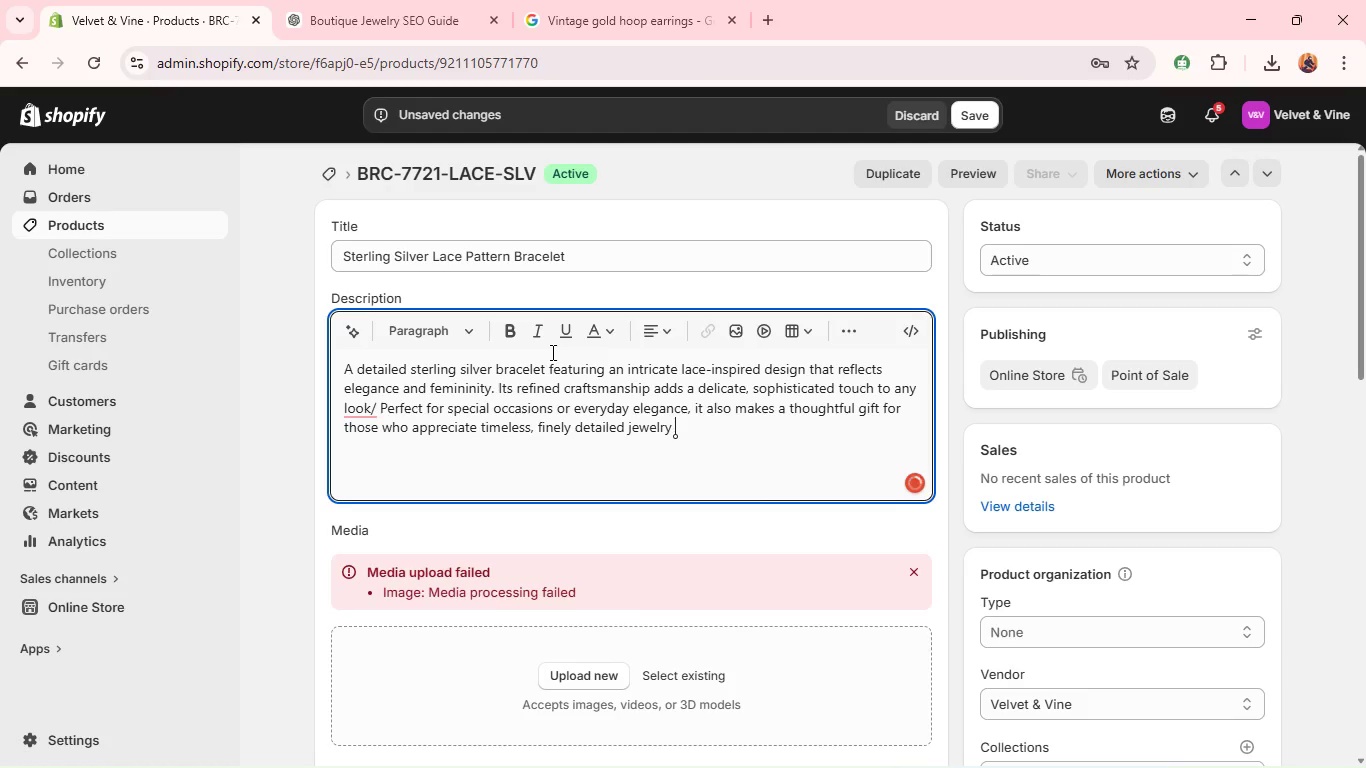 
wait(7.36)
 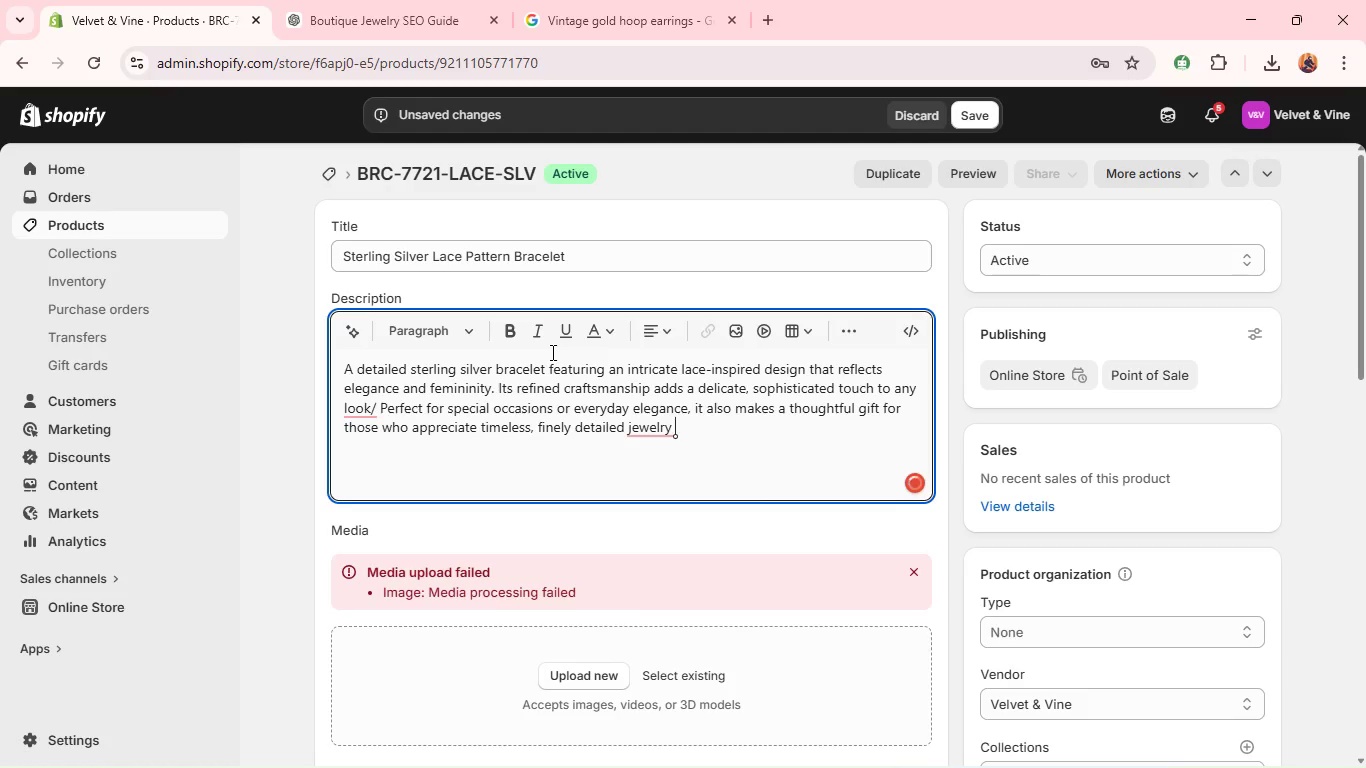 
left_click([350, 270])
 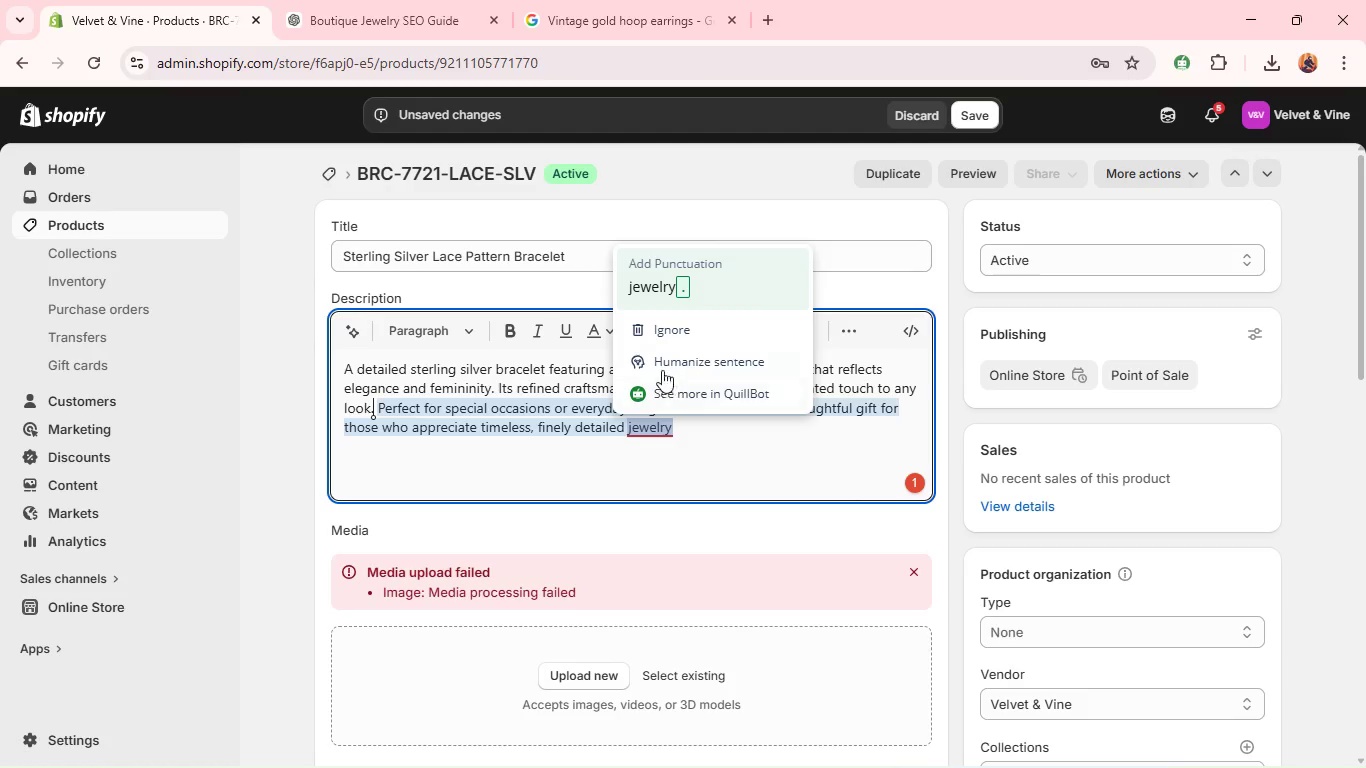 
wait(5.45)
 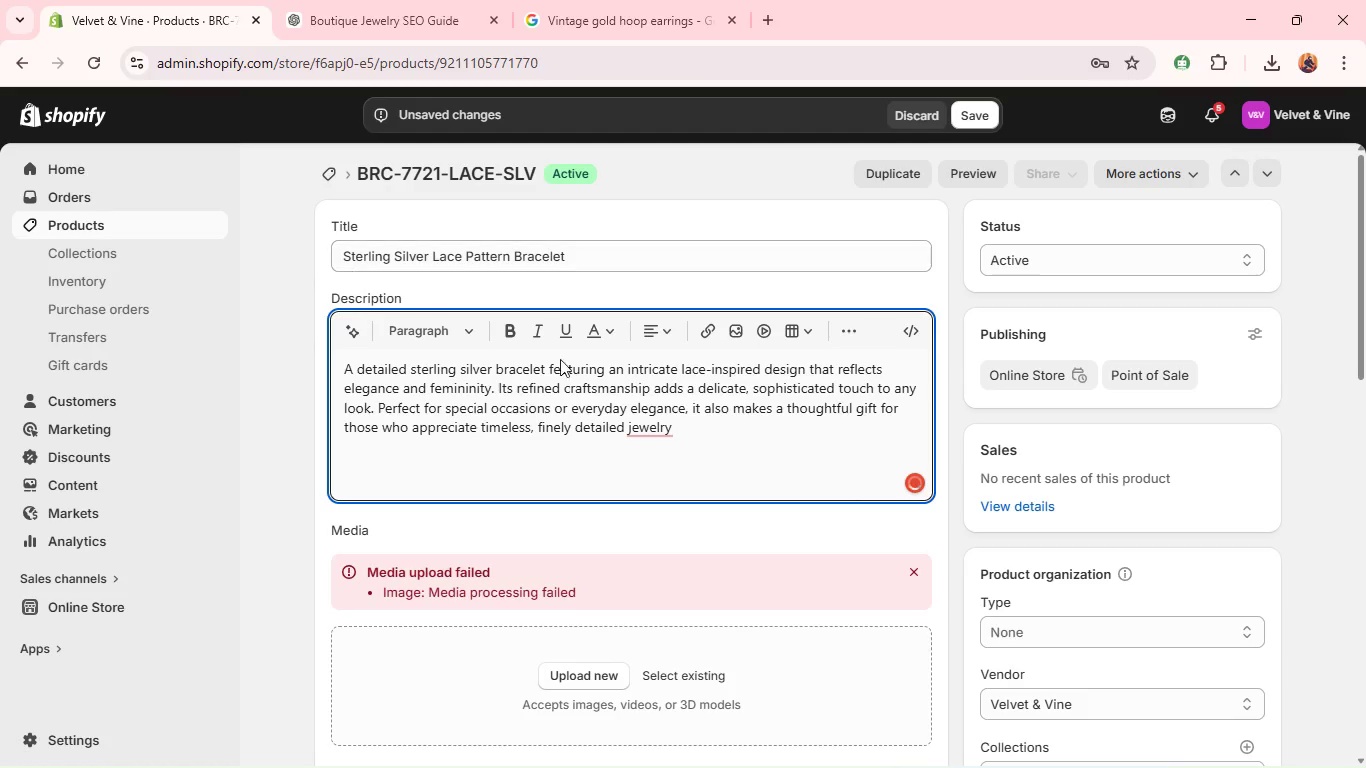 
left_click([693, 415])
 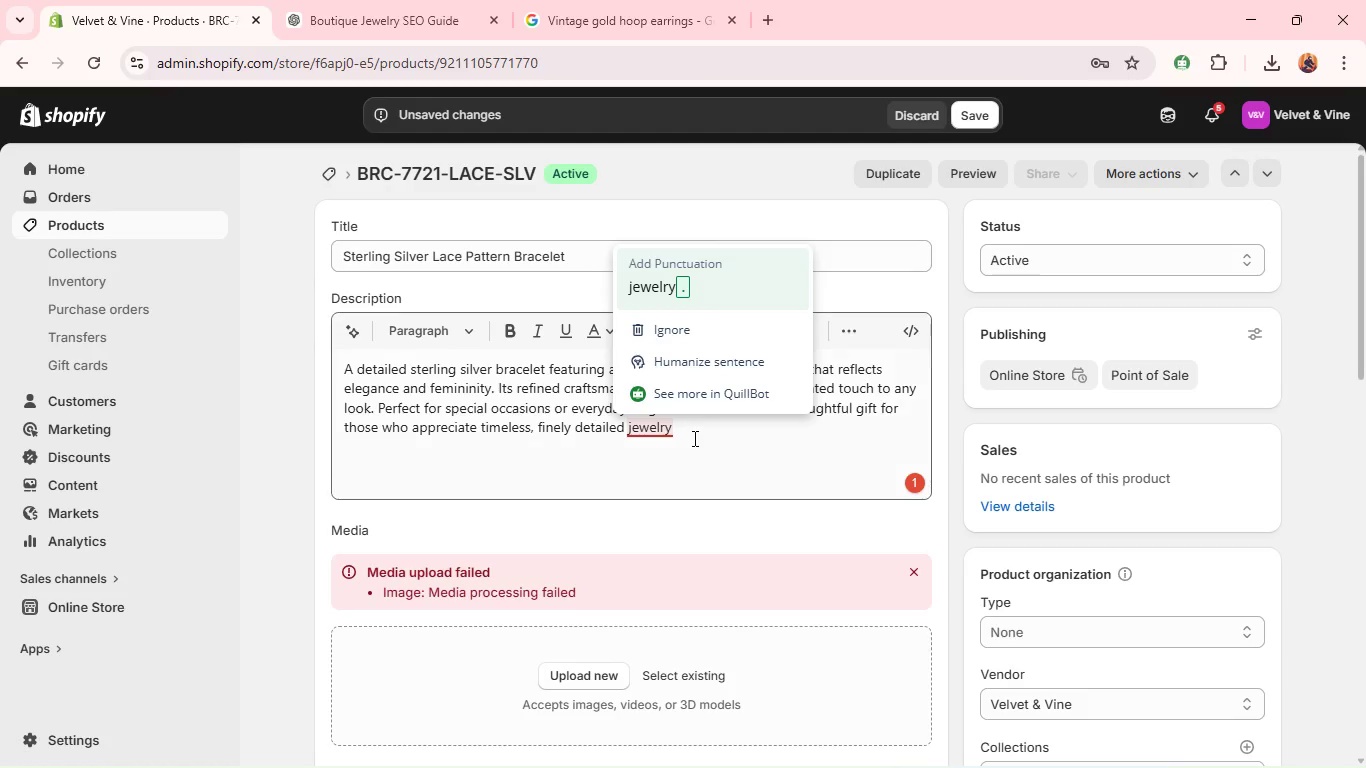 
left_click([693, 440])
 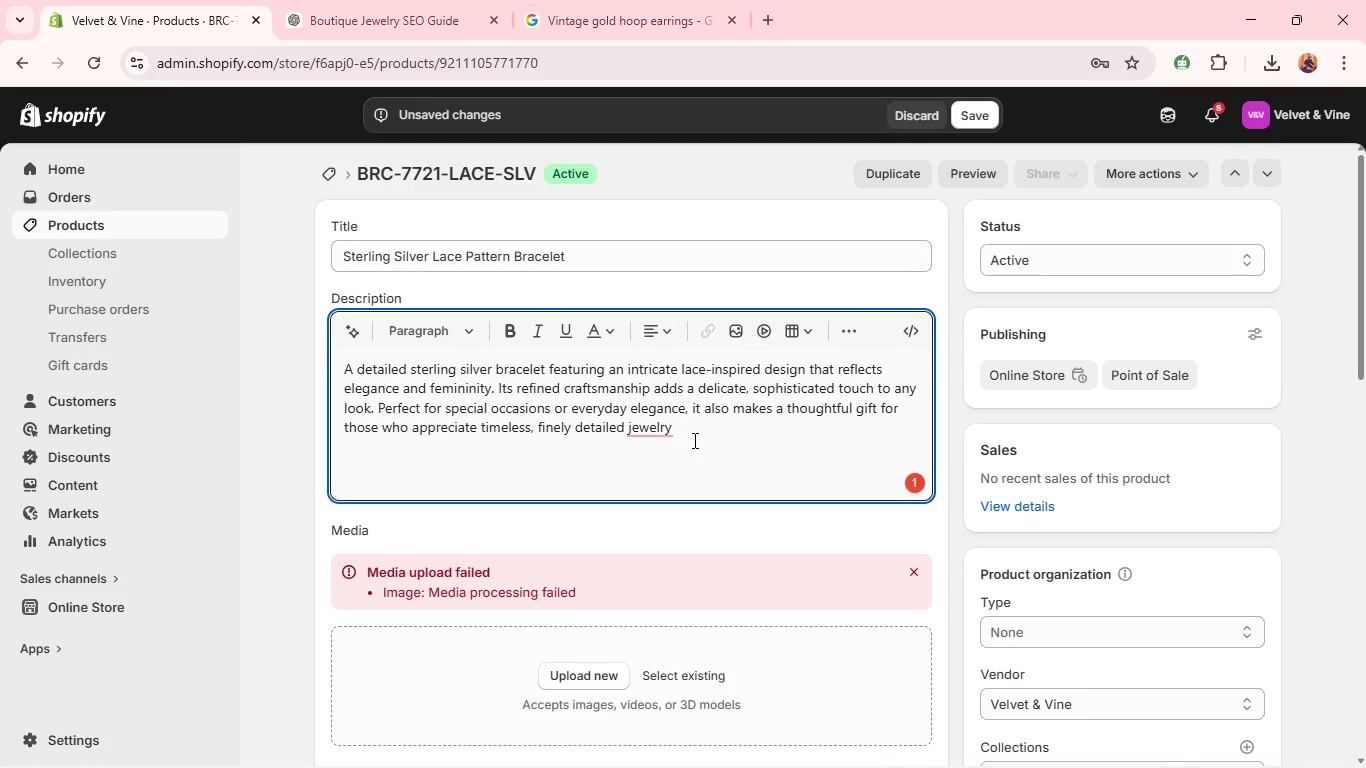 
type(with a graceful aesthetic. )
 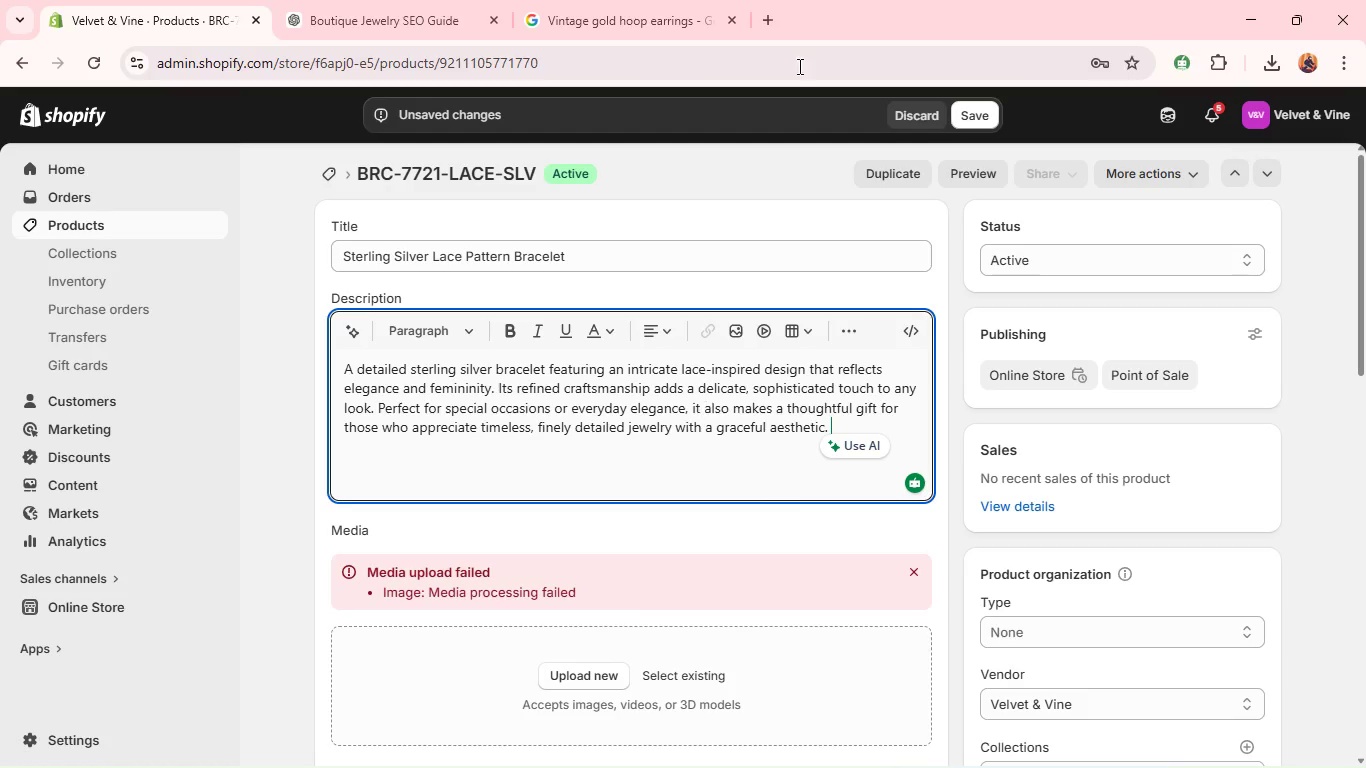 
wait(6.58)
 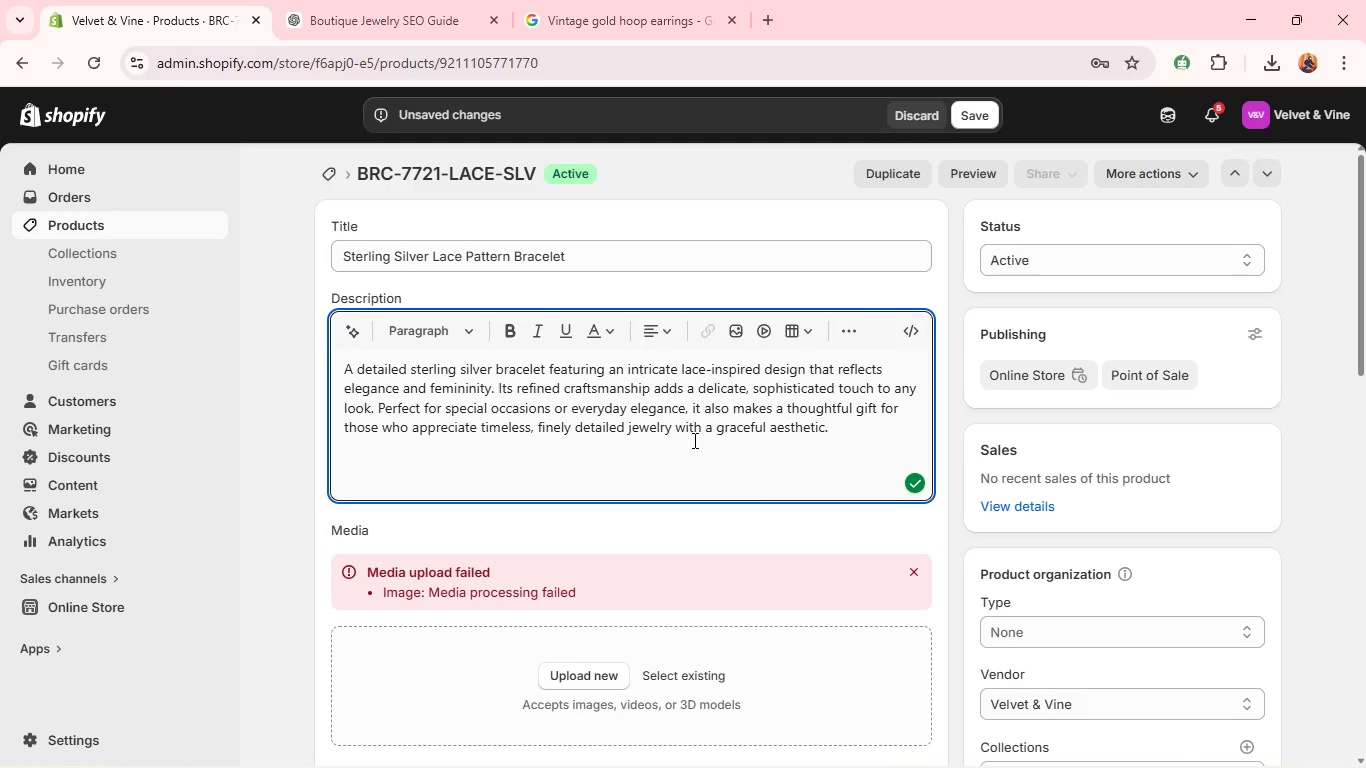 
left_click([966, 118])
 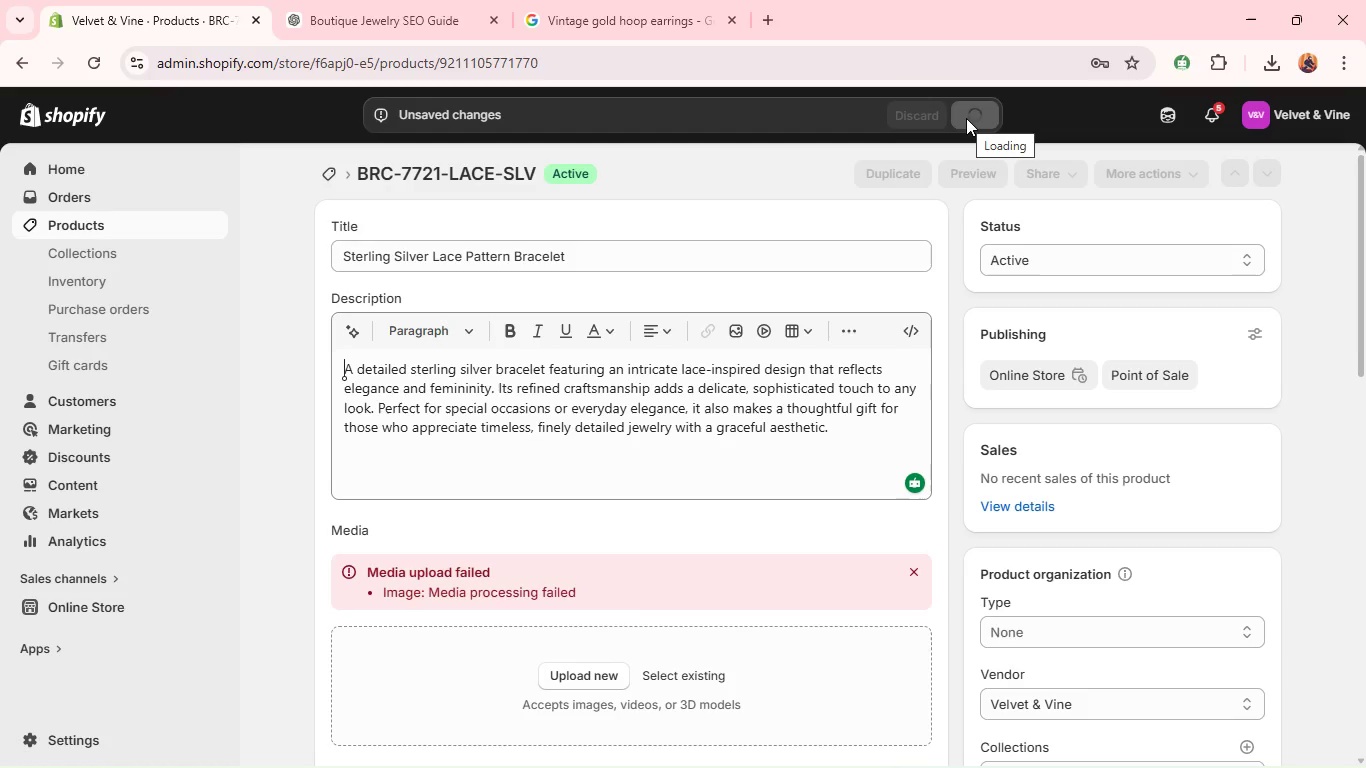 
wait(7.27)
 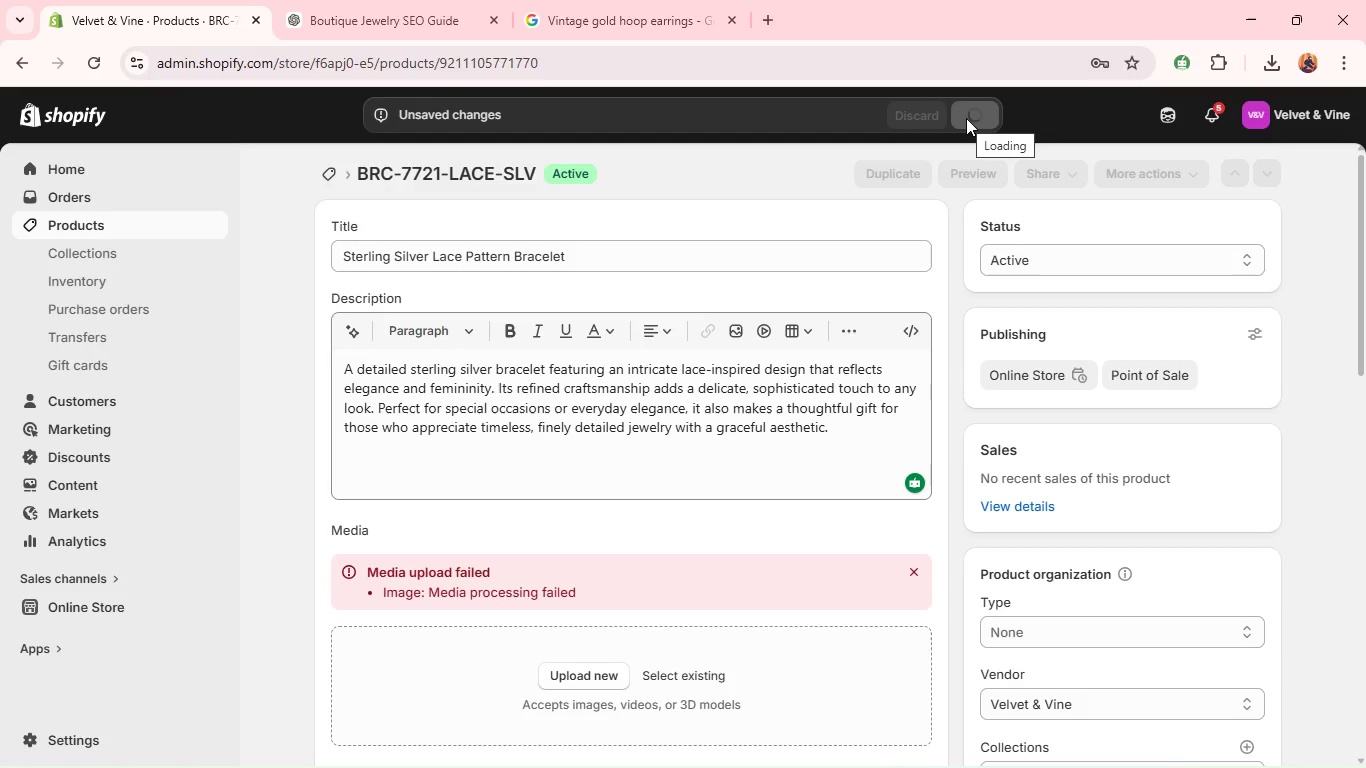 
left_click([400, 27])
 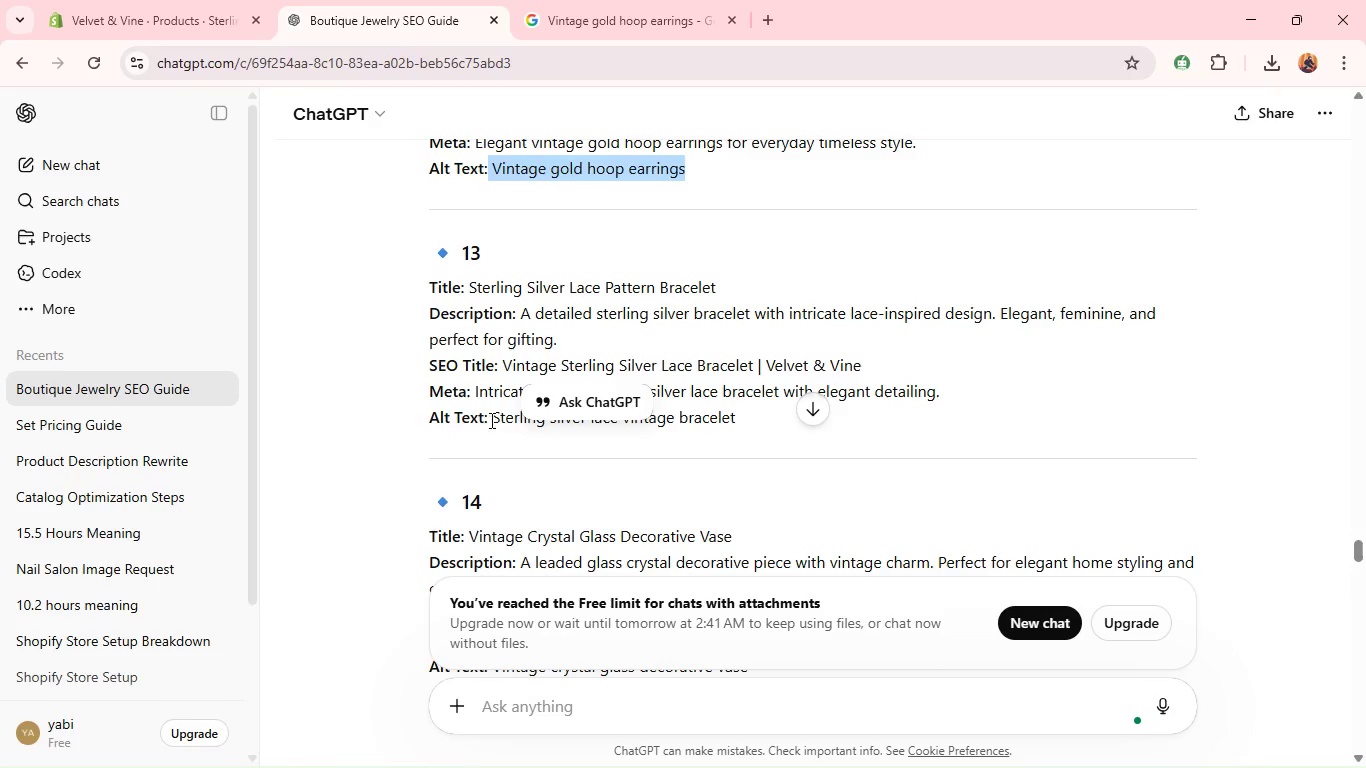 
left_click_drag(start_coordinate=[490, 414], to_coordinate=[747, 416])
 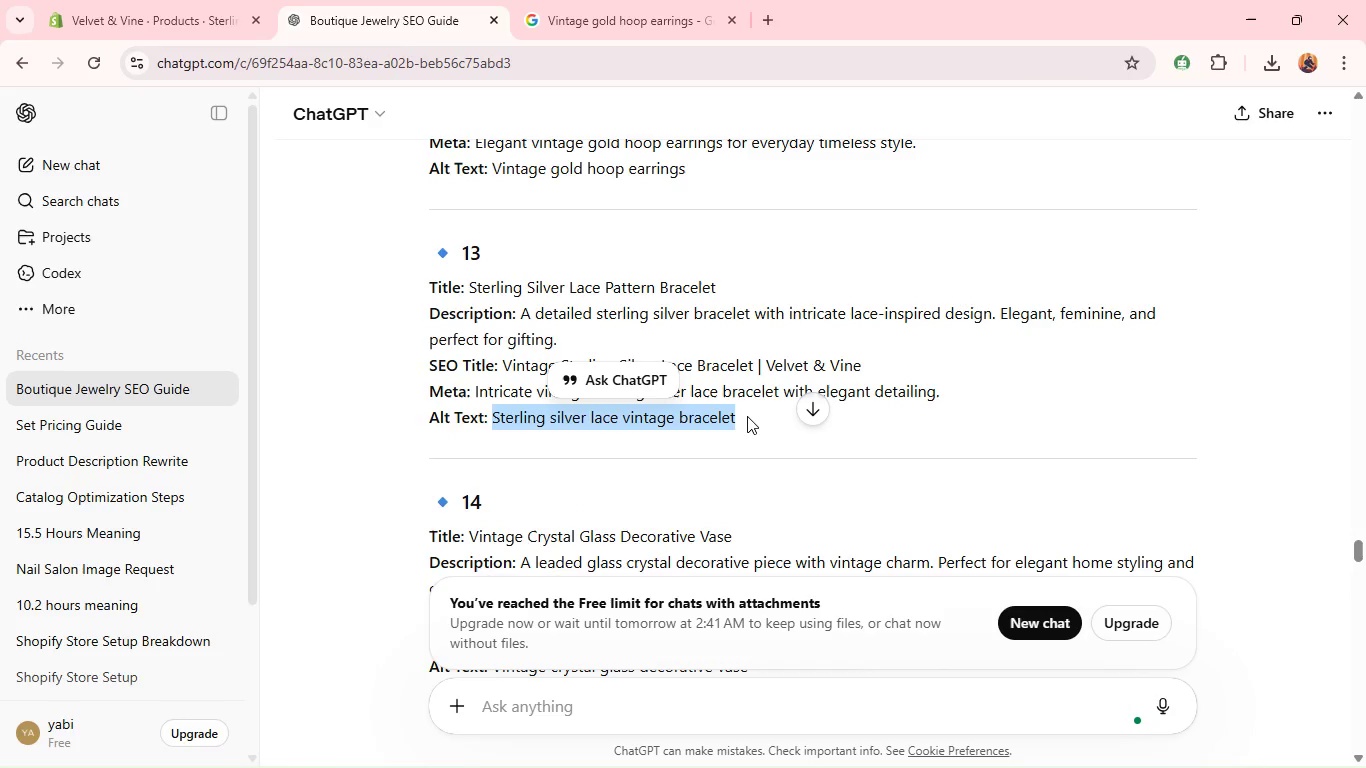 
hold_key(key=ControlLeft, duration=0.39)
 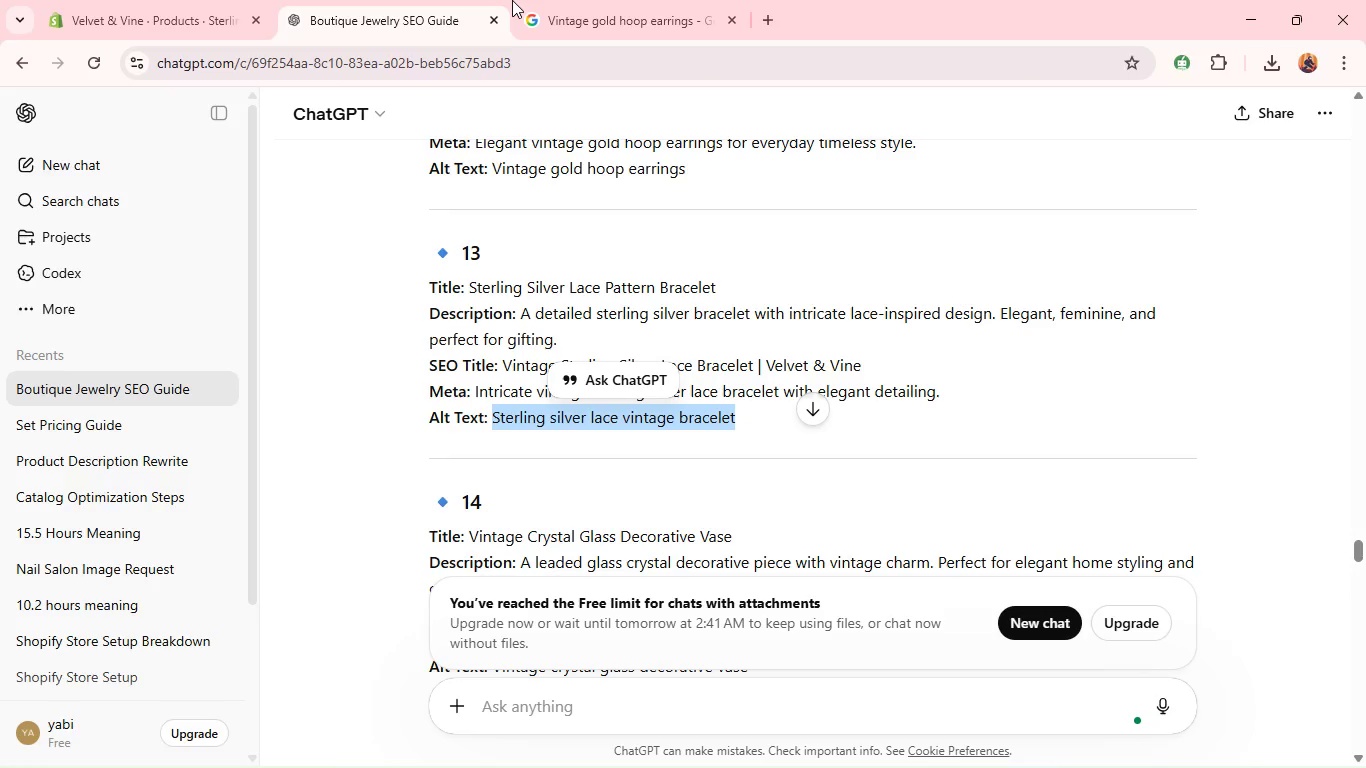 
key(C)
 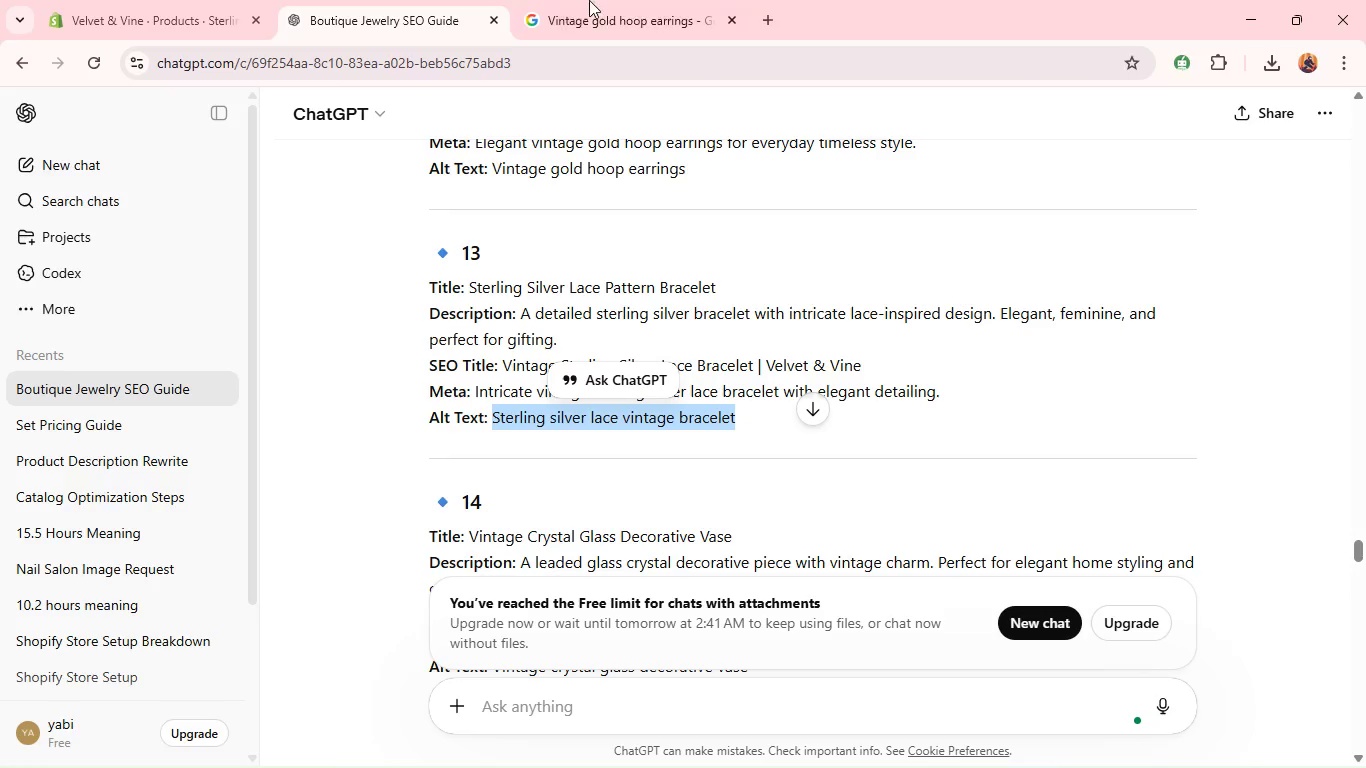 
left_click([620, 10])
 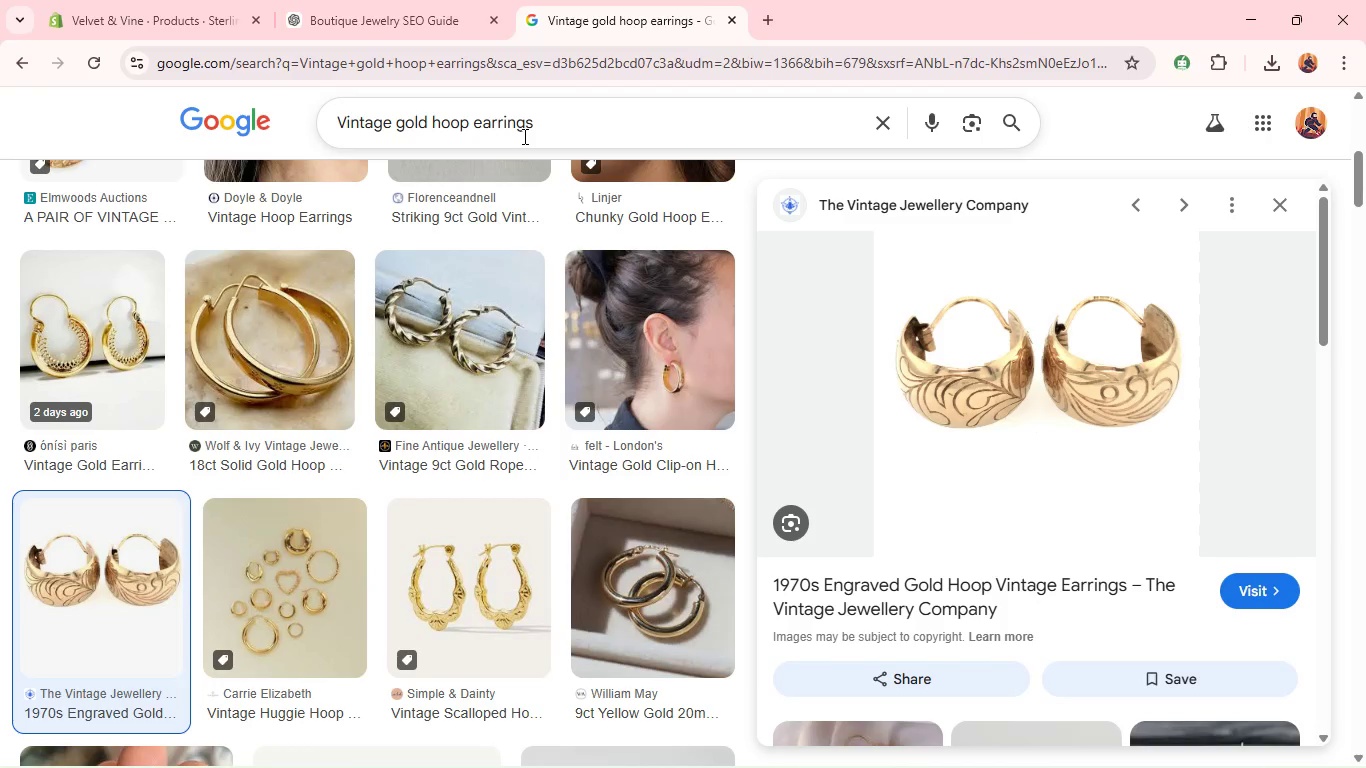 
left_click([523, 136])
 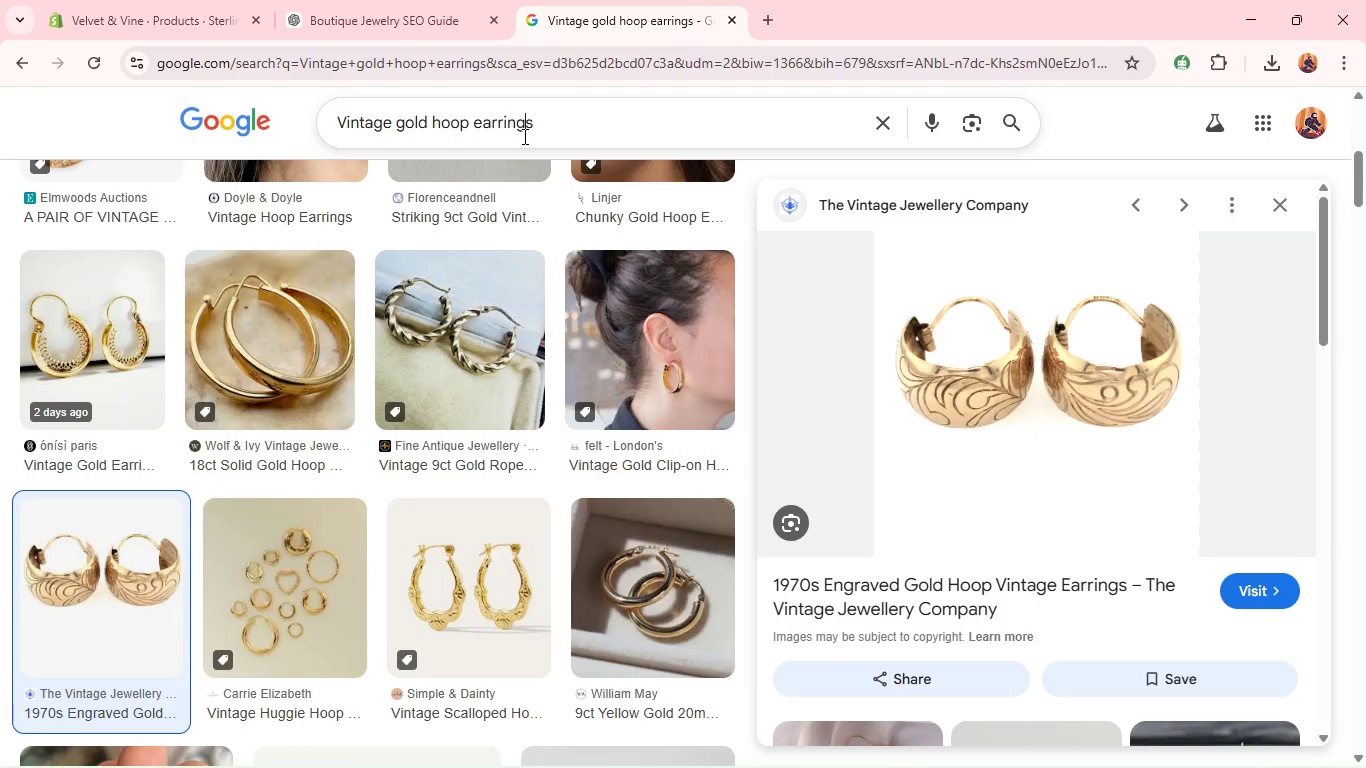 
key(Control+A)
 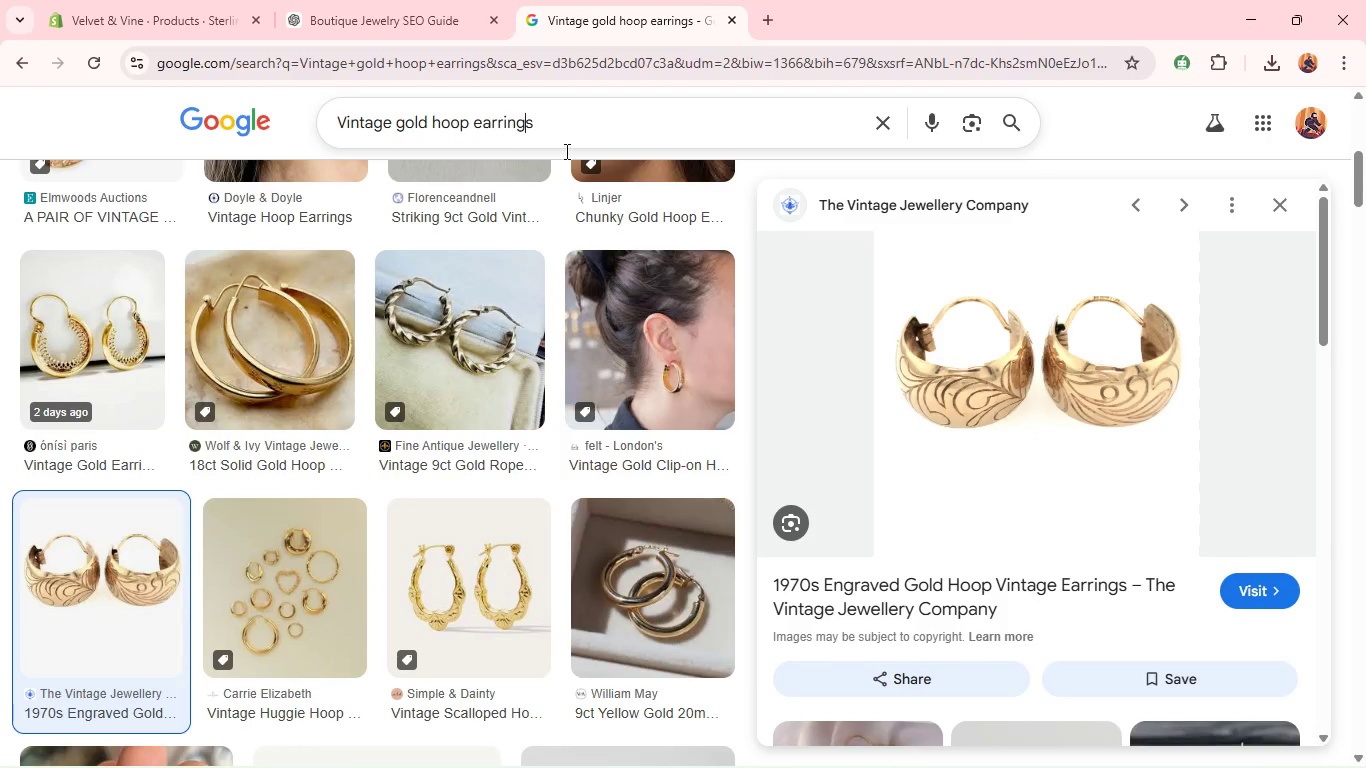 
key(Control+V)
 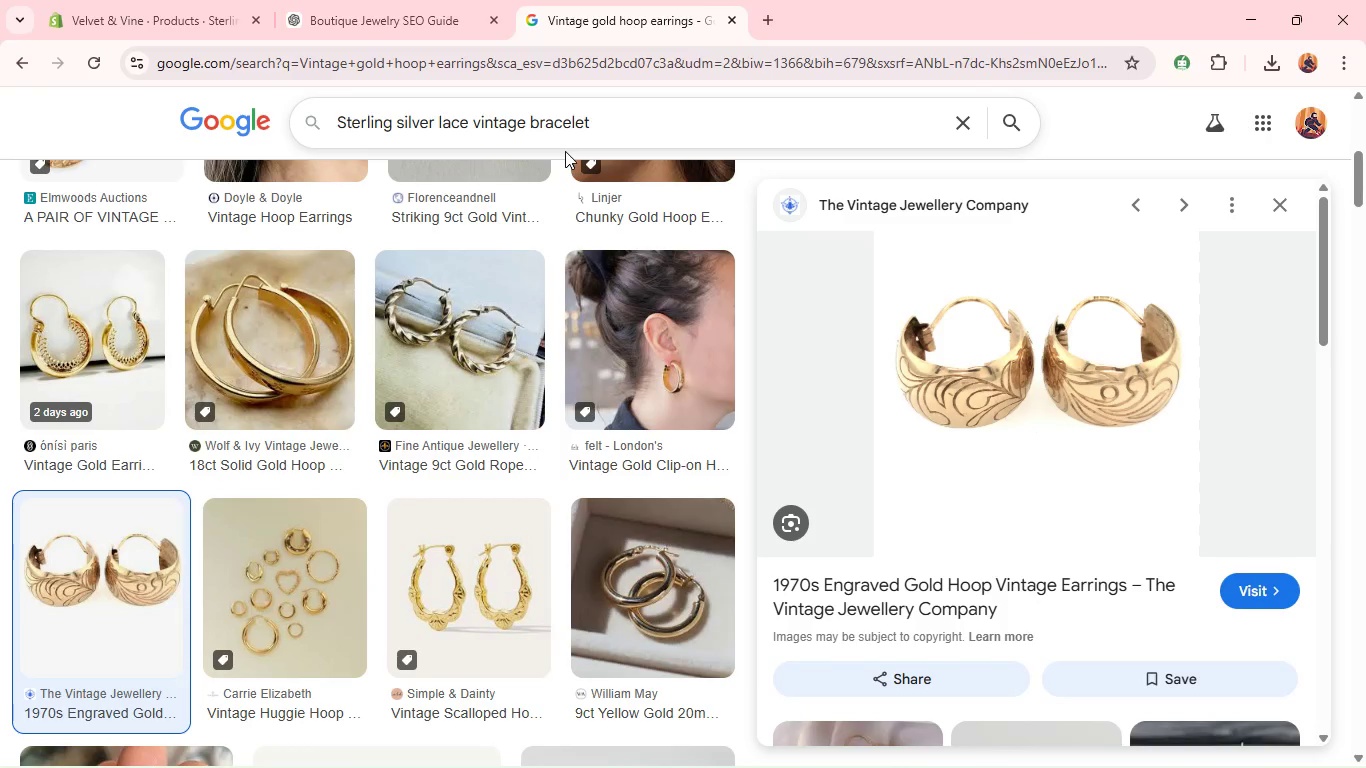 
key(Enter)
 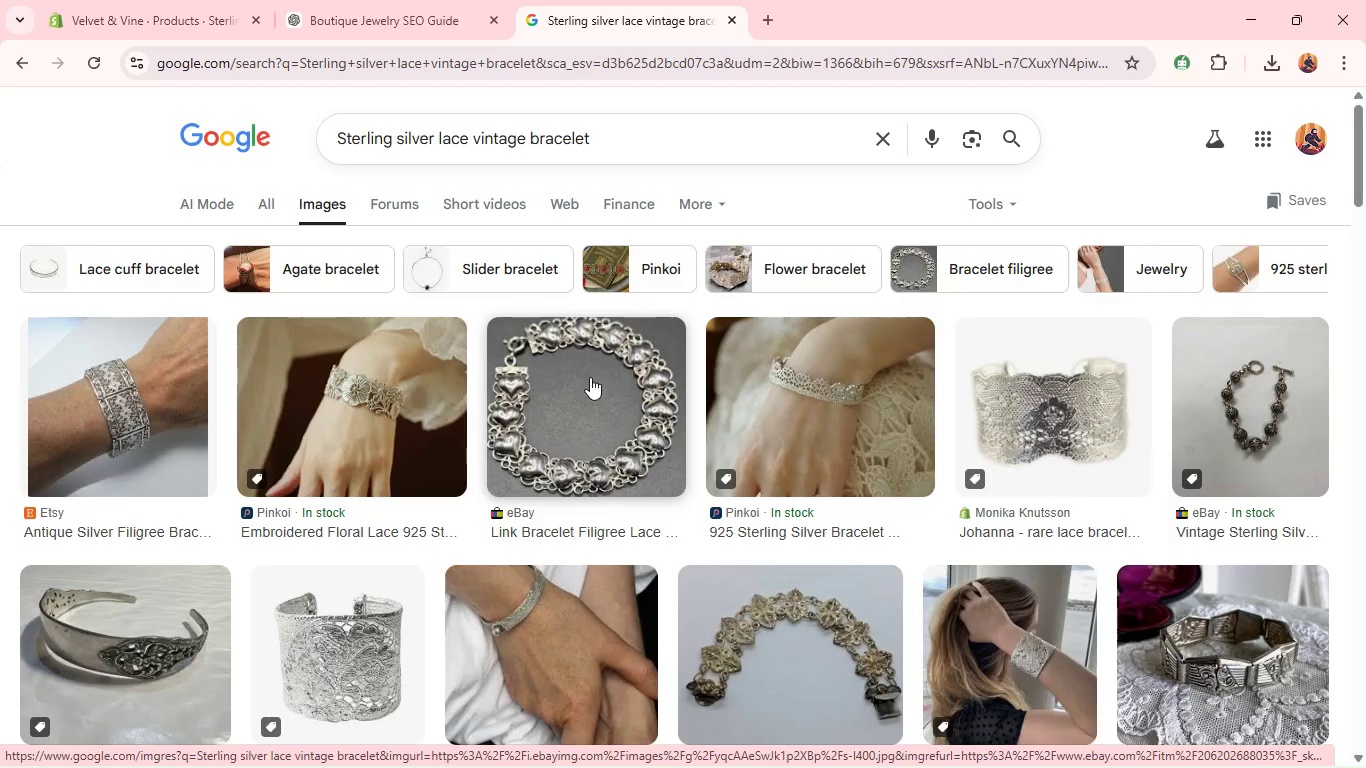 
wait(12.31)
 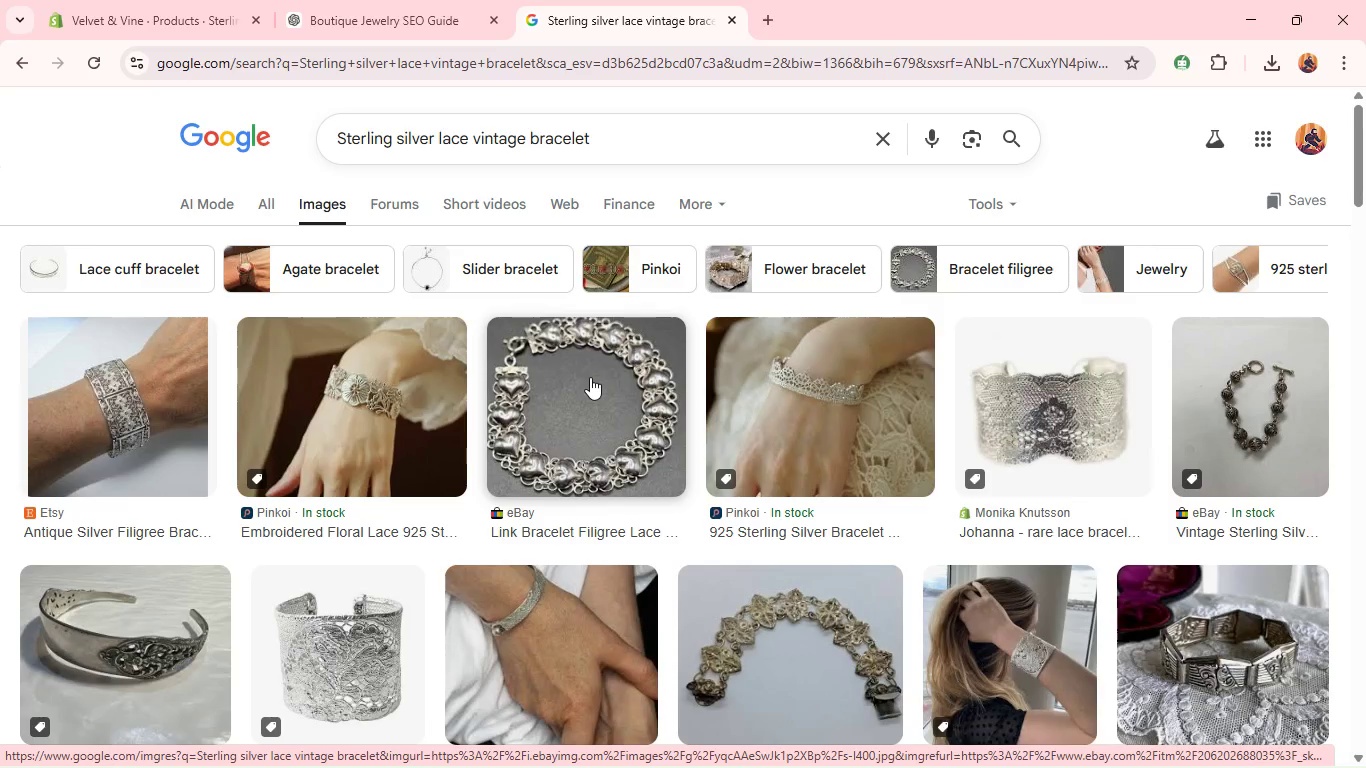 
mouse_move([348, 494])
 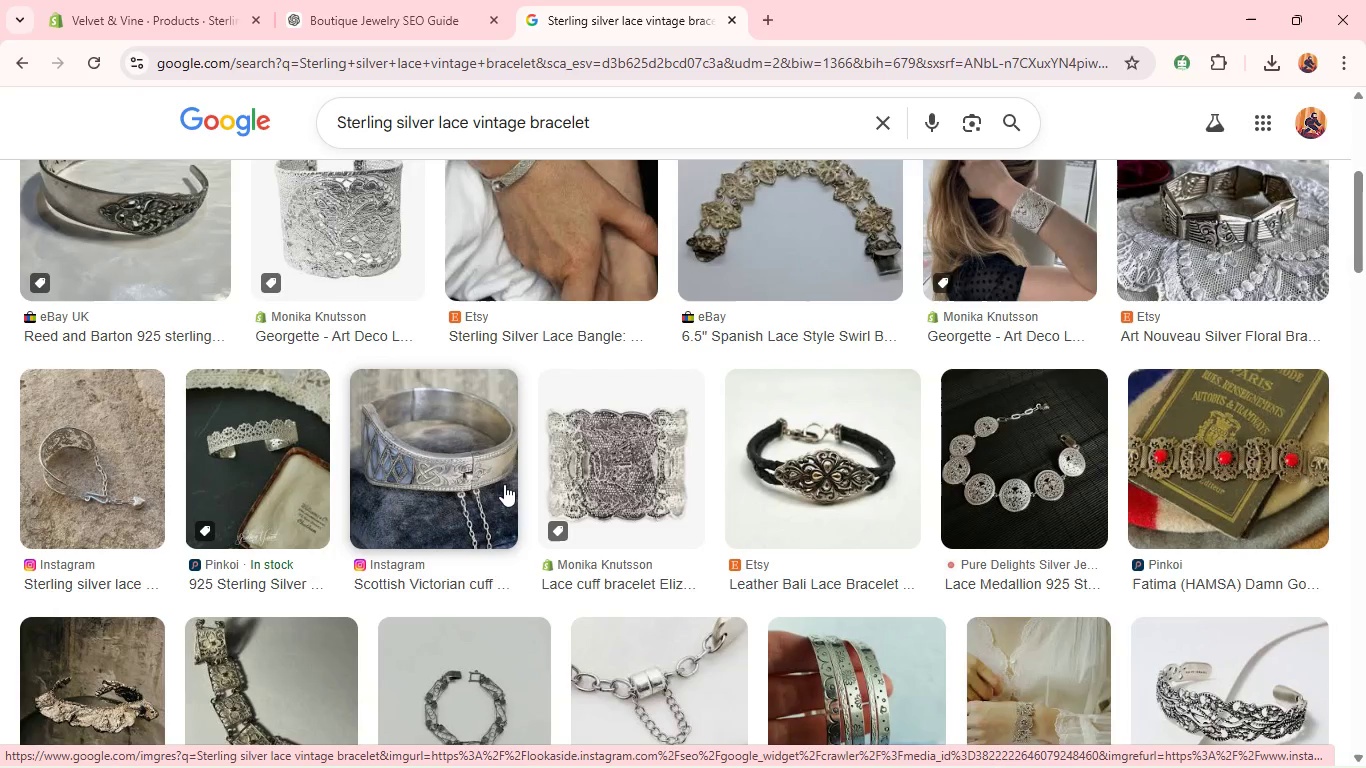 
wait(19.17)
 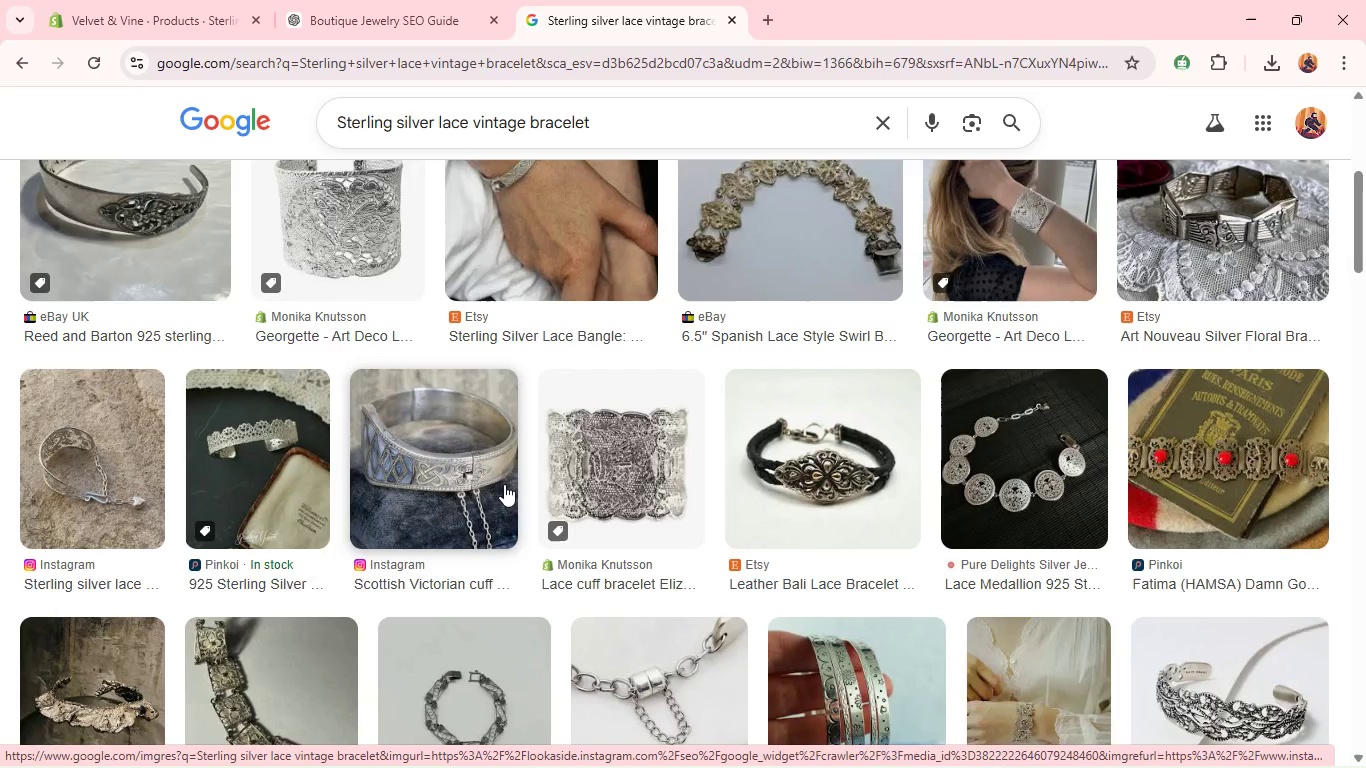 
right_click([87, 313])
 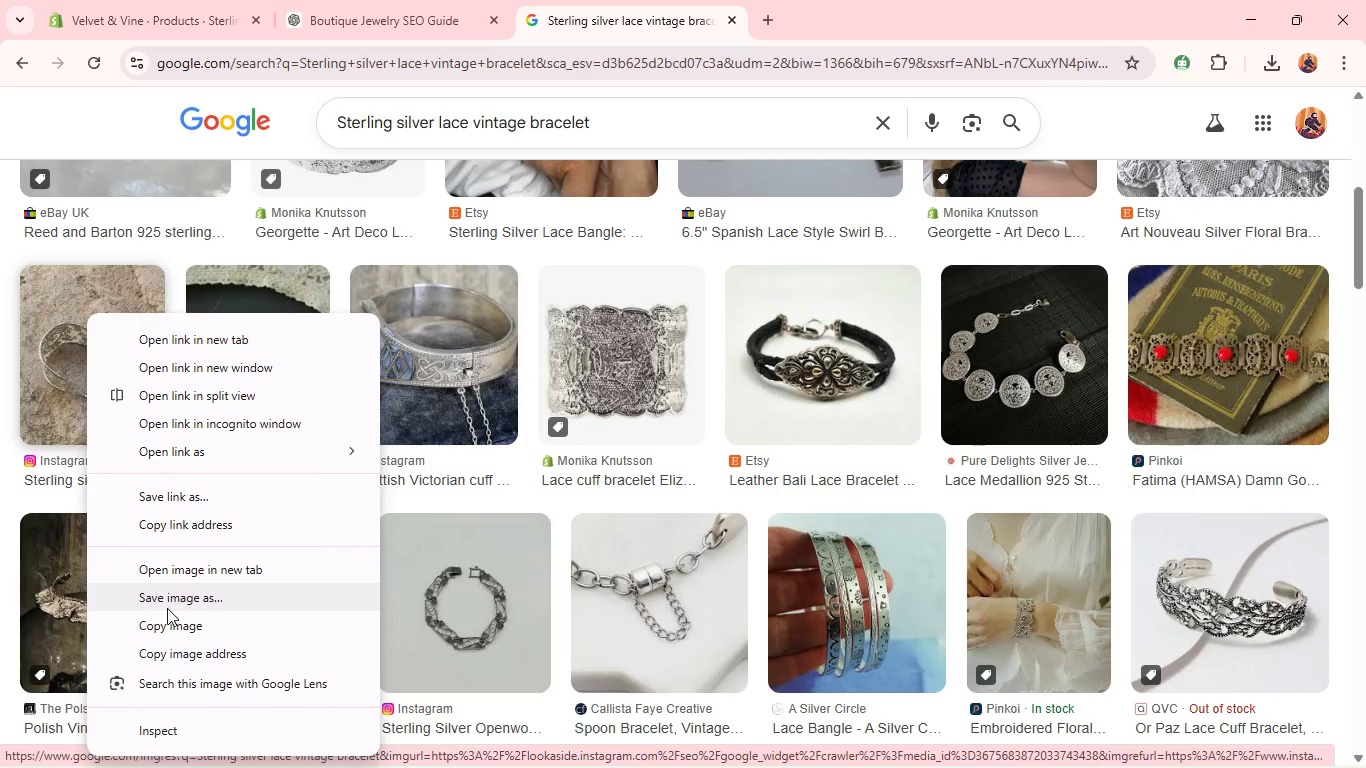 
left_click([167, 608])
 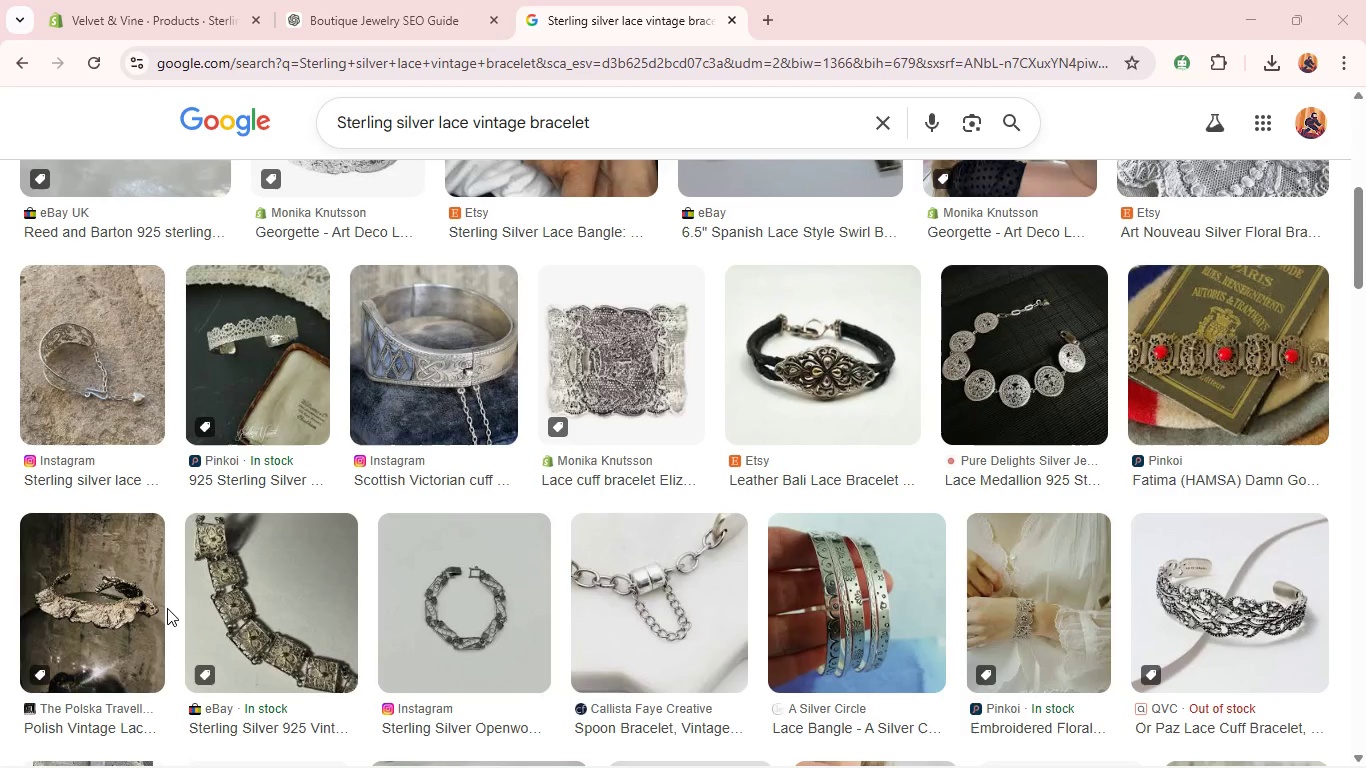 
wait(5.67)
 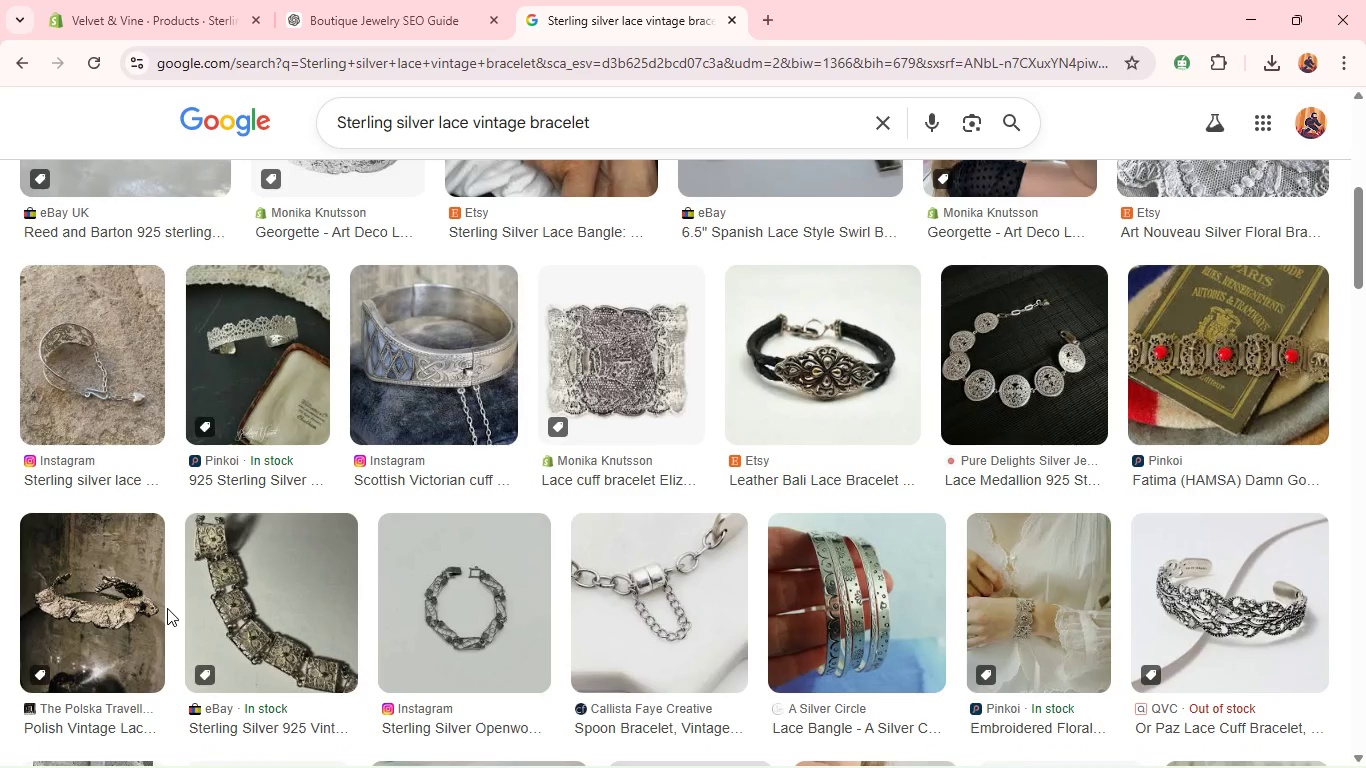 
key(Enter)
 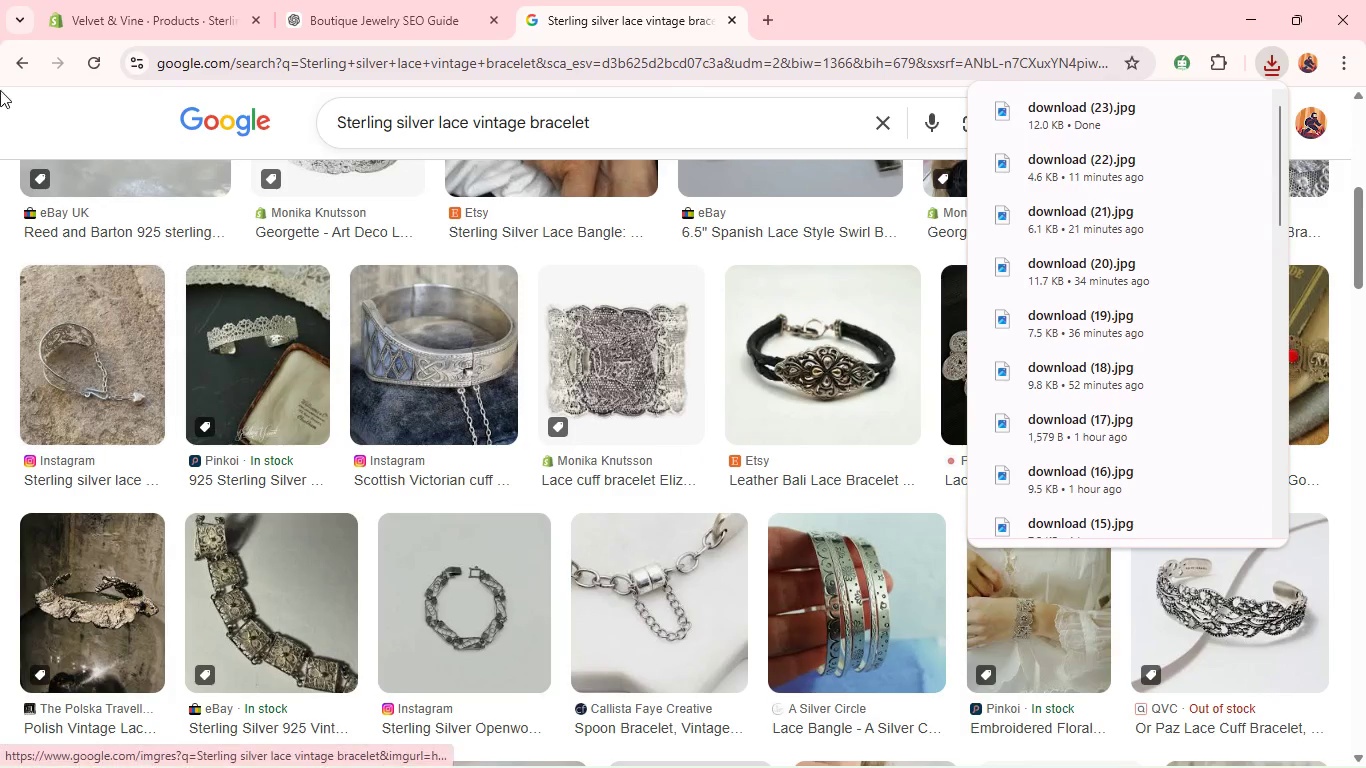 
left_click([142, 13])
 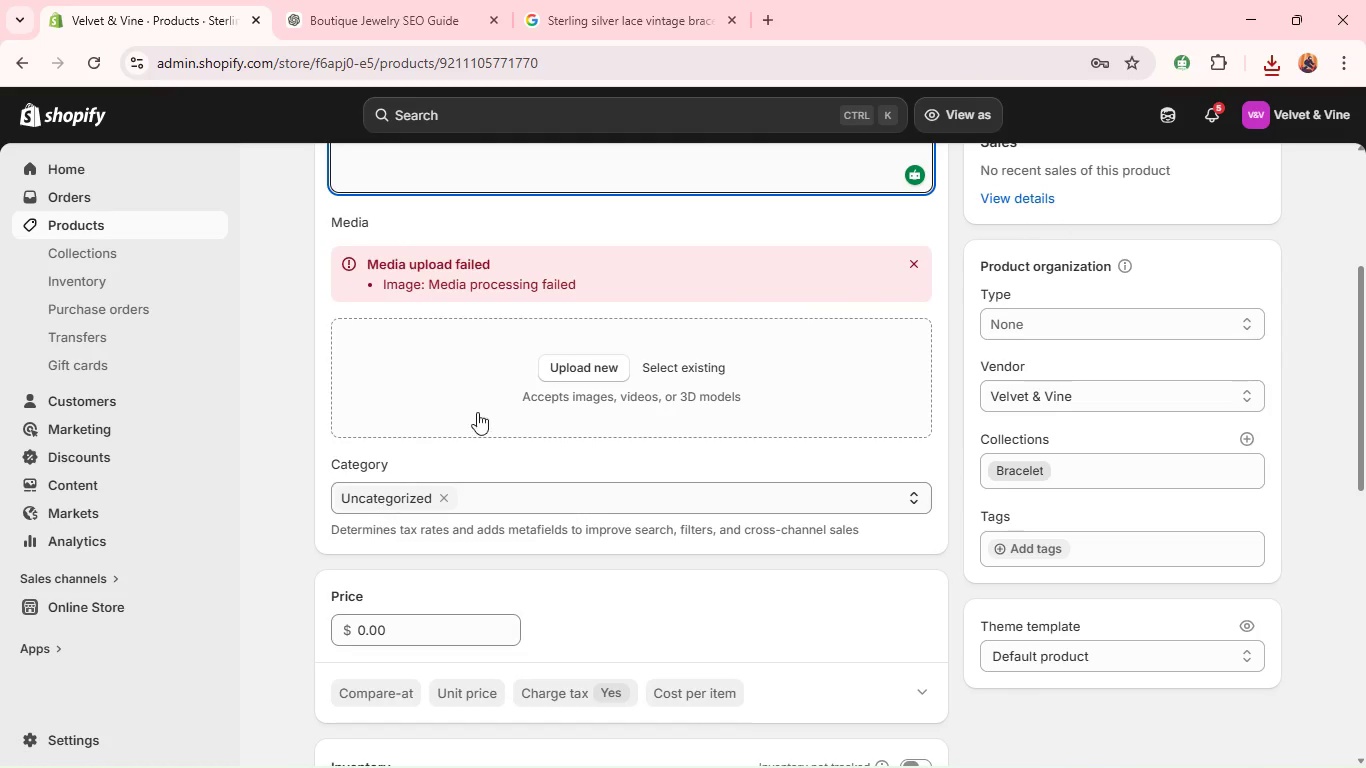 
left_click([557, 368])
 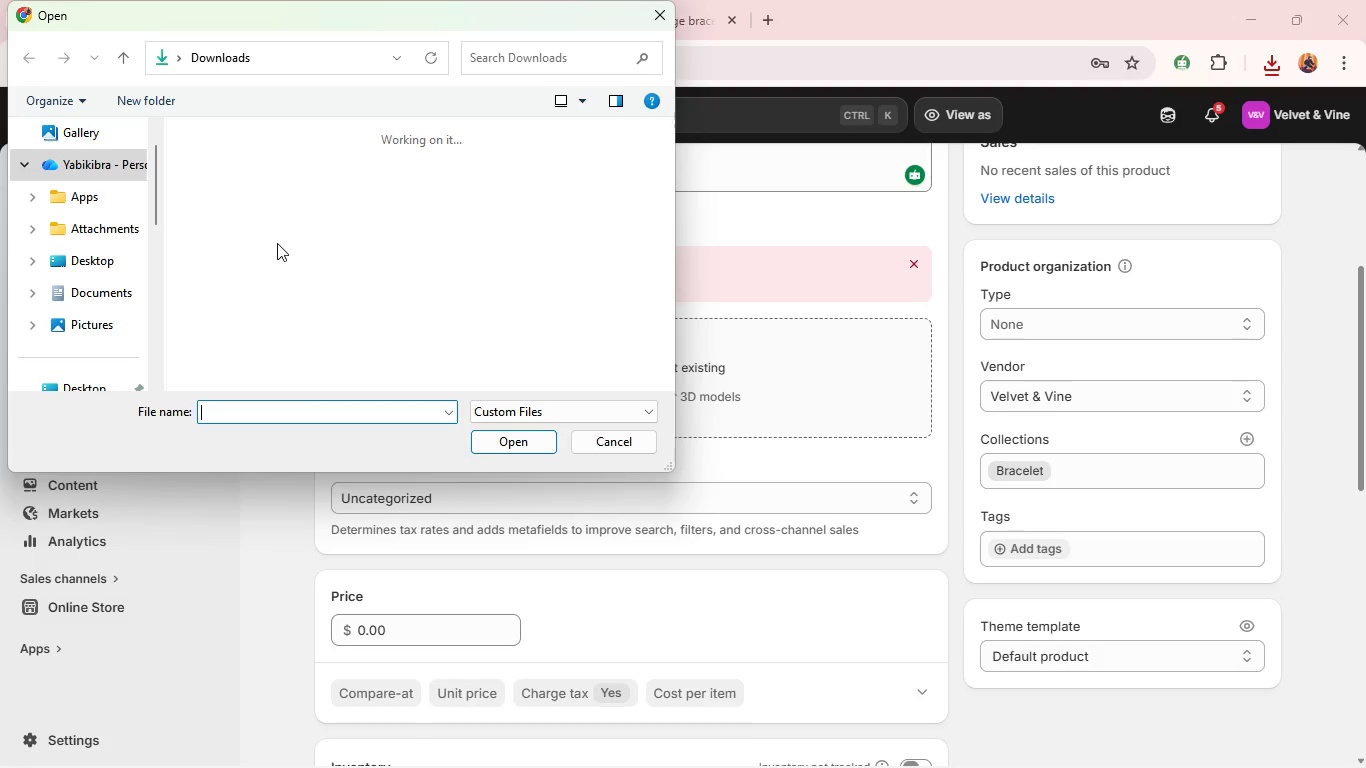 
left_click([252, 224])
 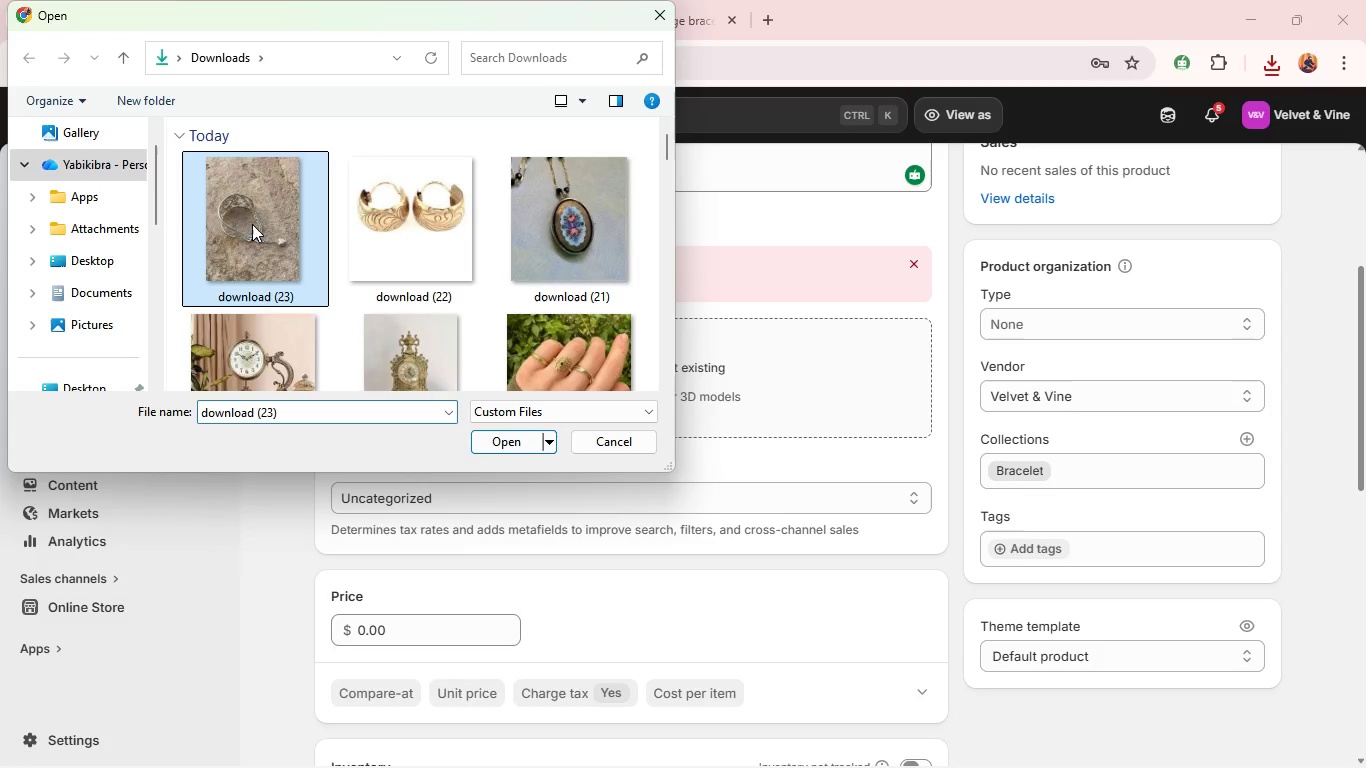 
key(Enter)
 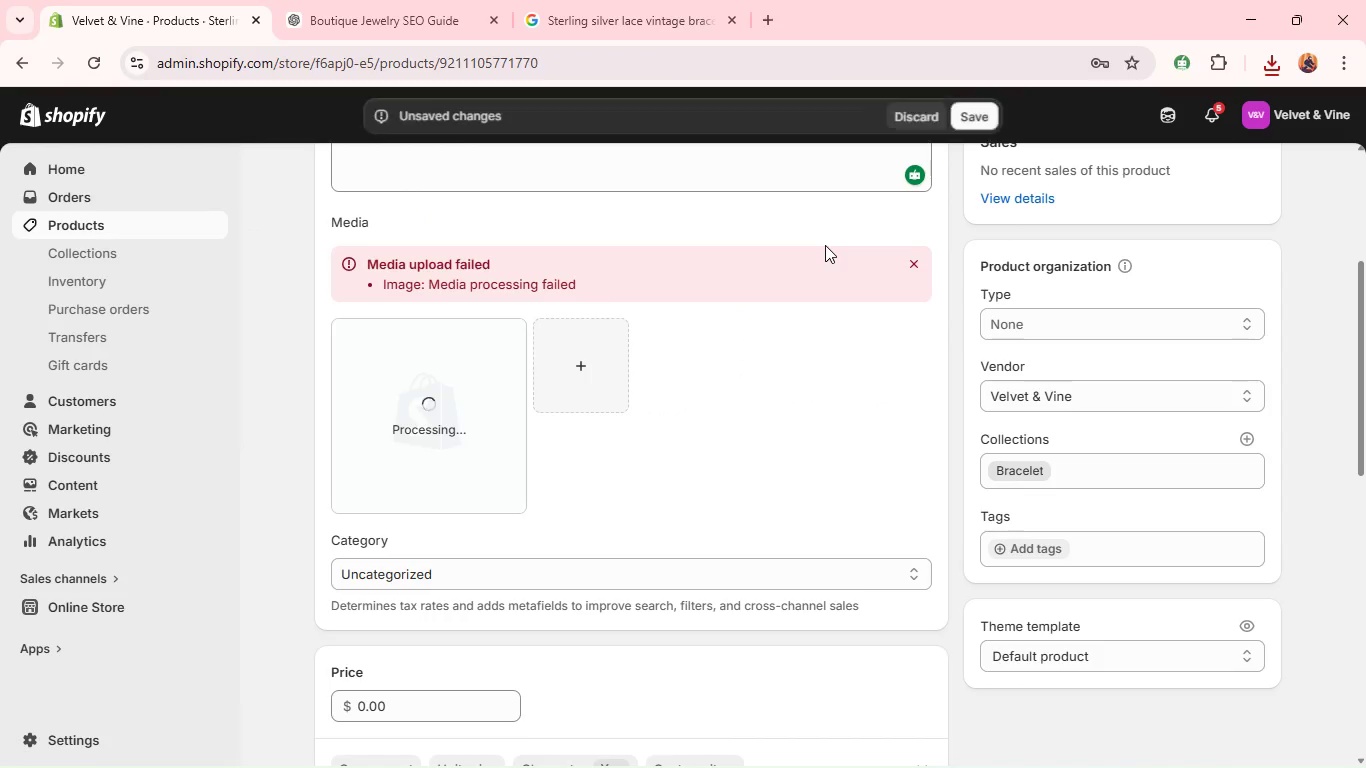 
left_click([979, 113])
 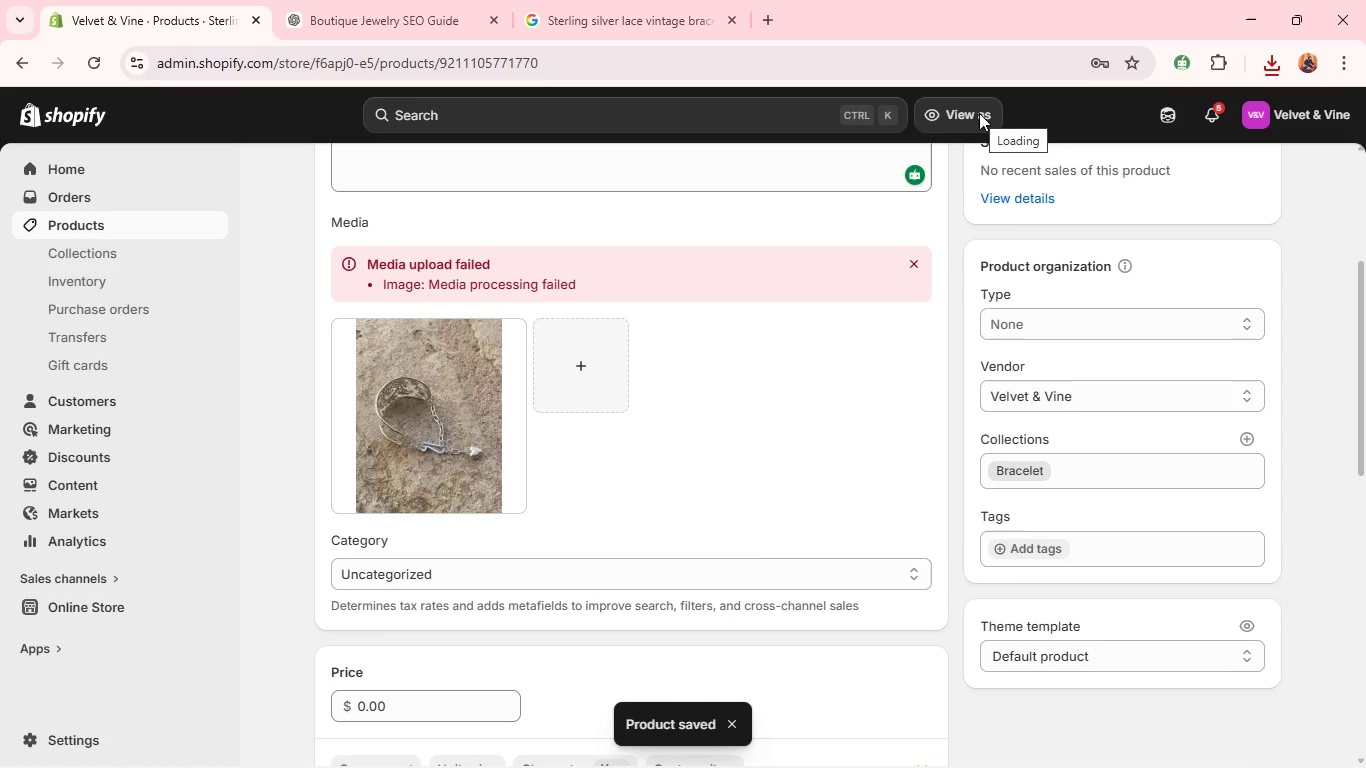 
wait(7.51)
 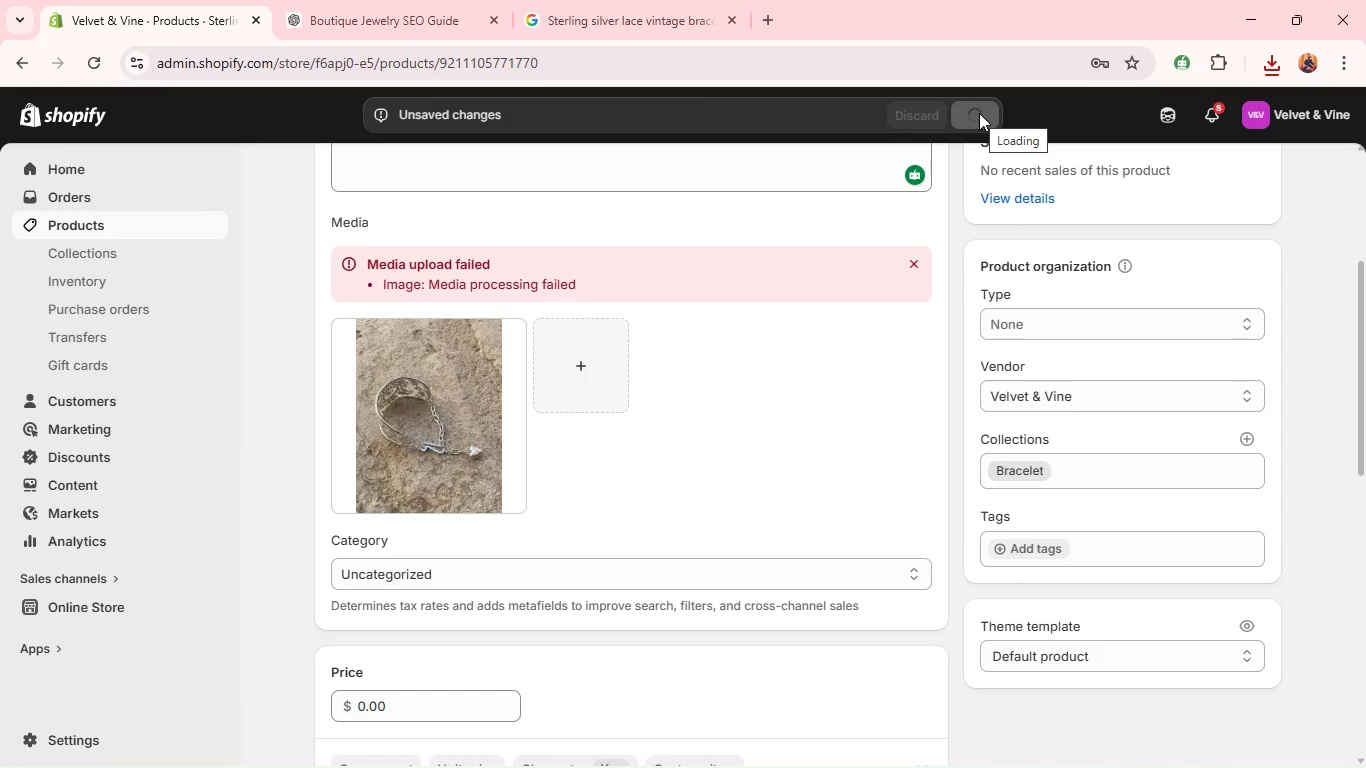 
left_click([470, 387])
 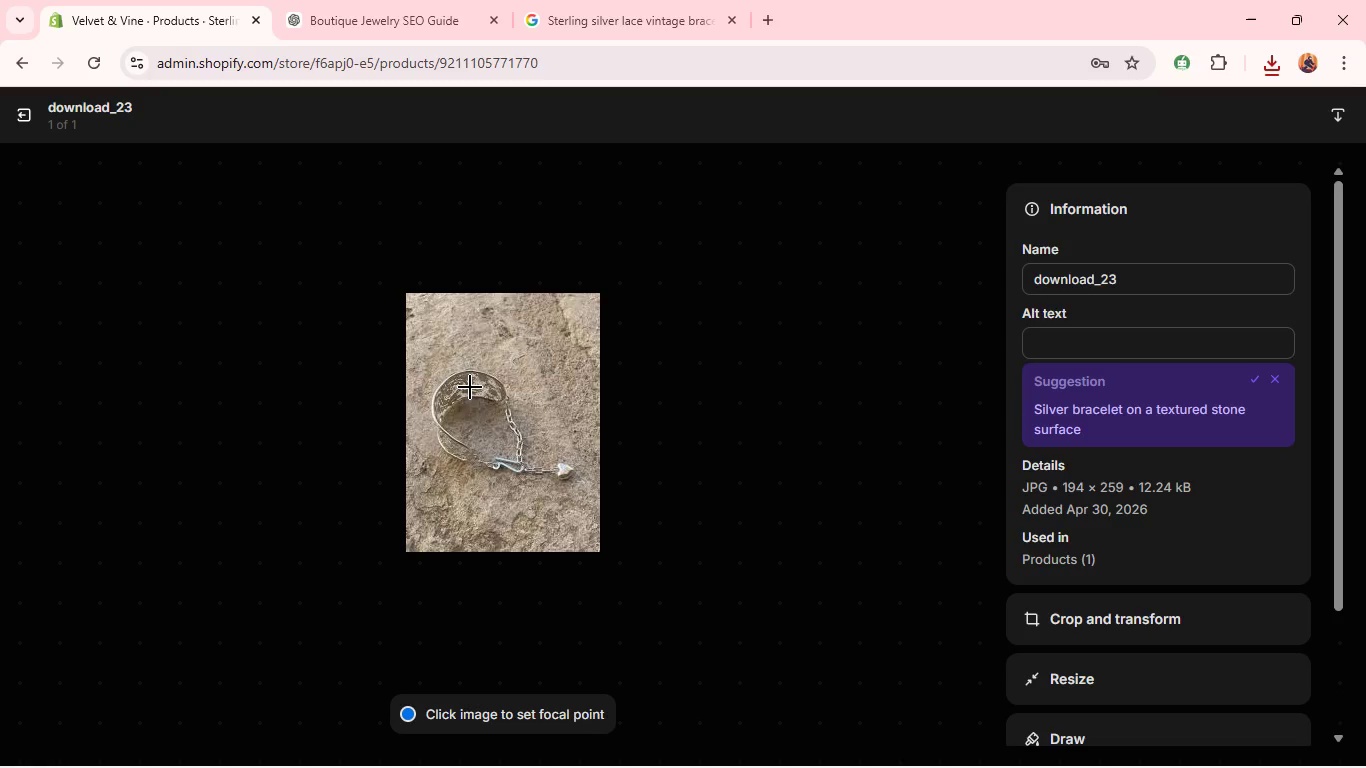 
wait(8.56)
 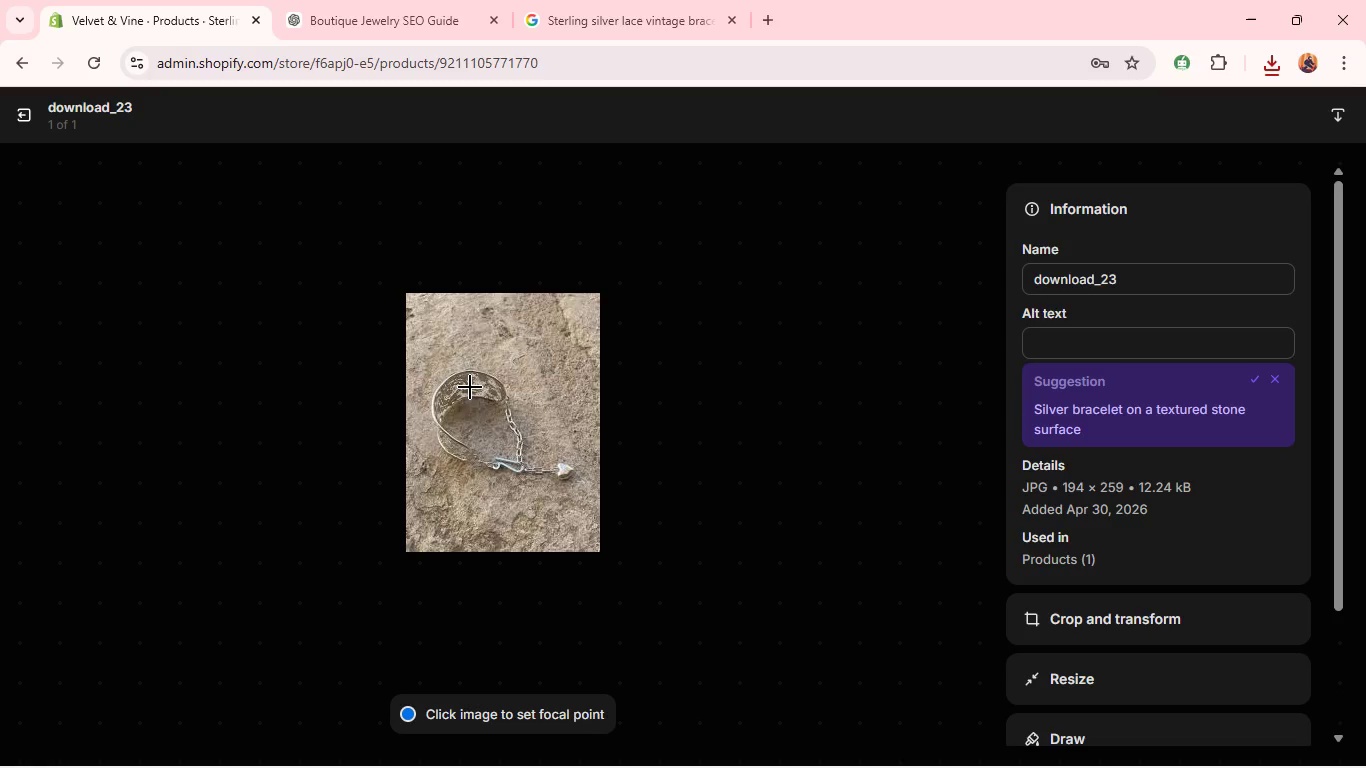 
left_click([1099, 347])
 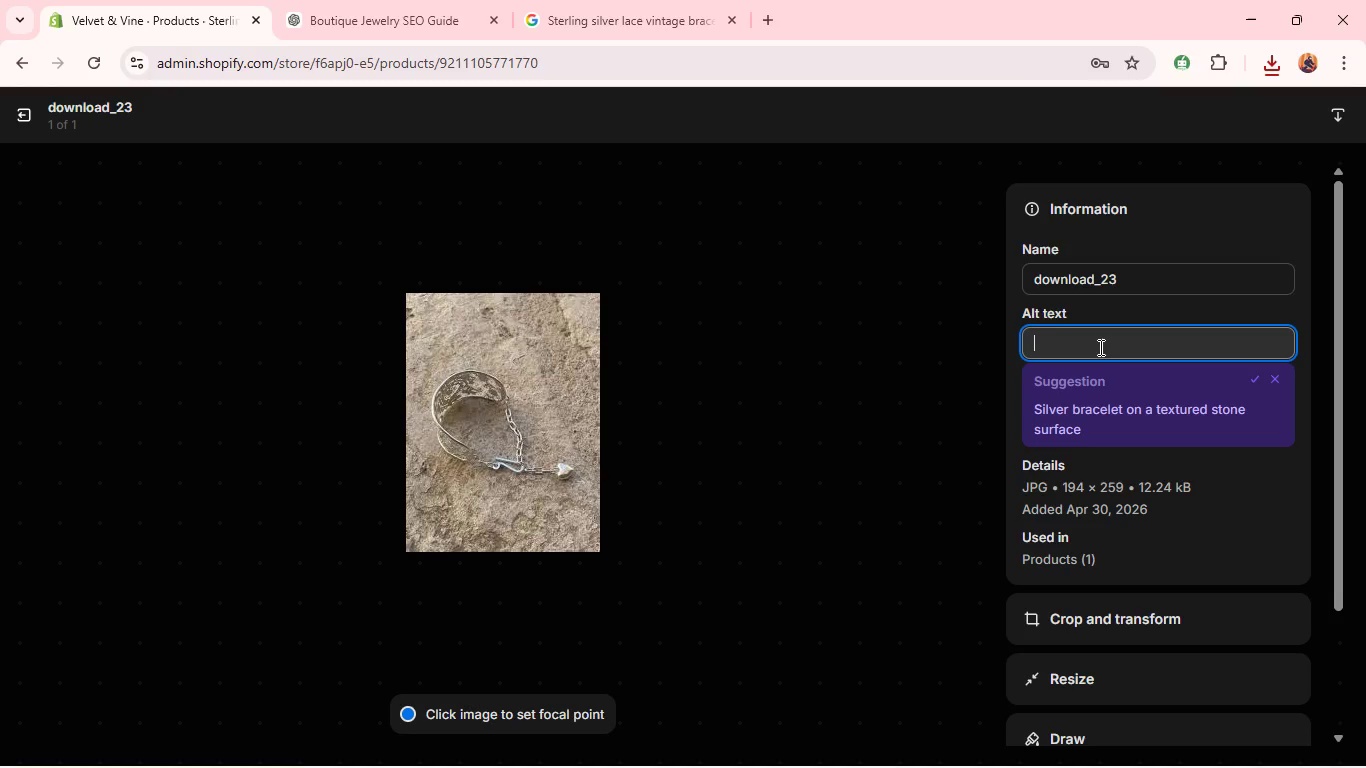 
type(Sterling silver )
 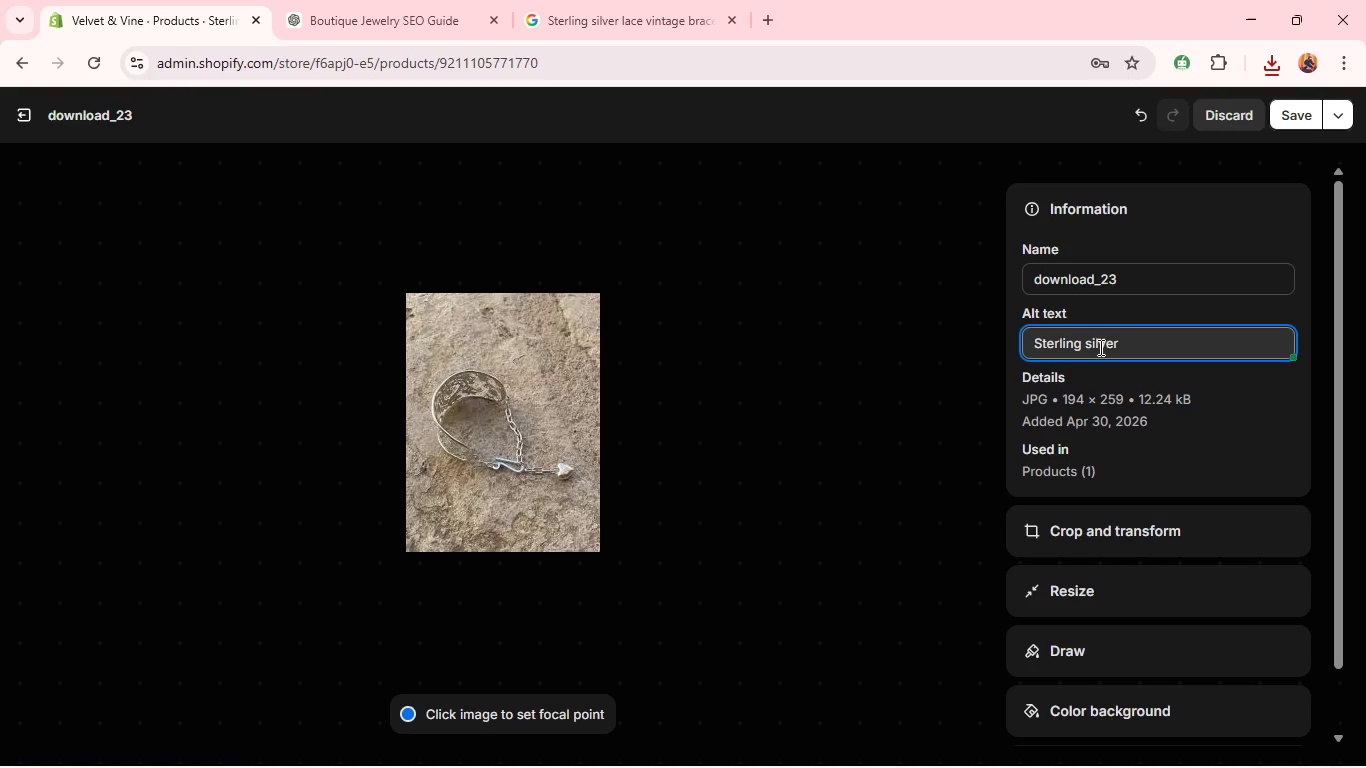 
type(lace vintage bracelet)
 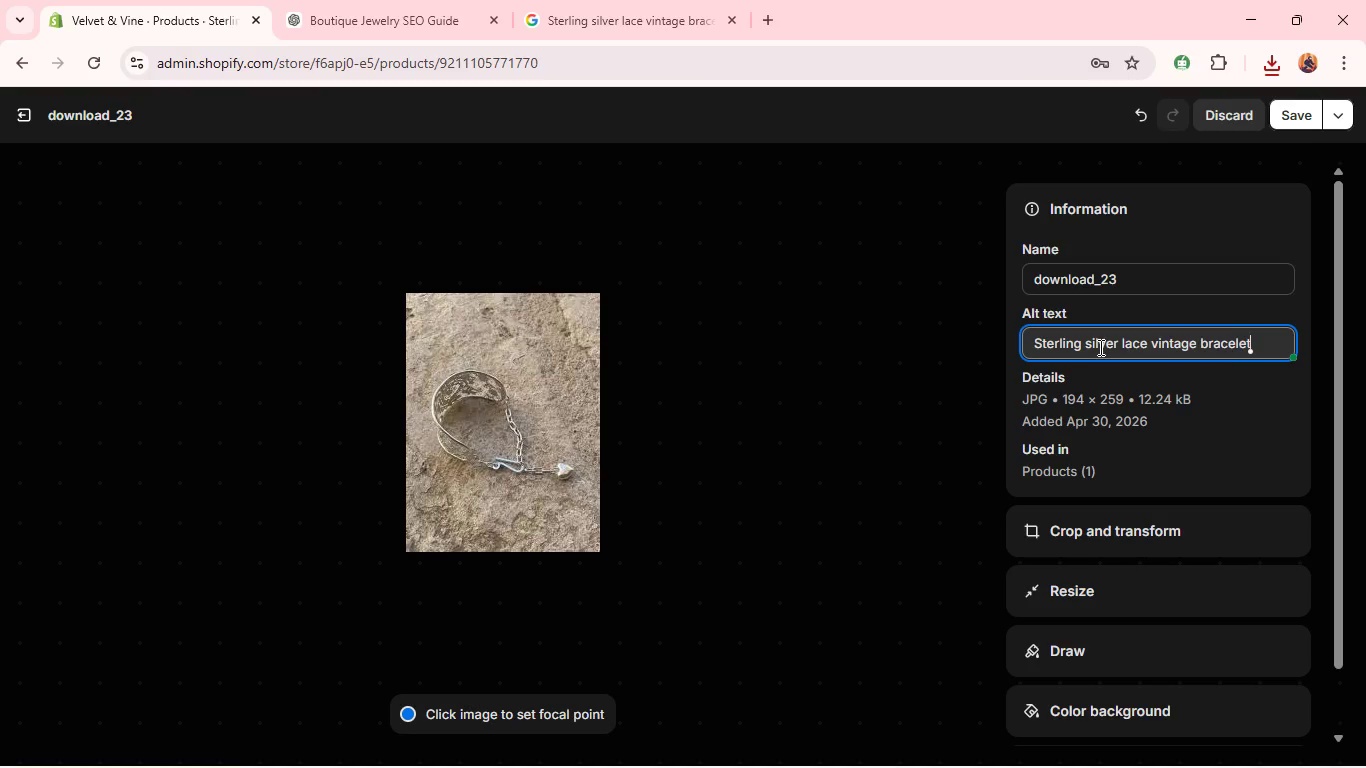 
key(Space)
 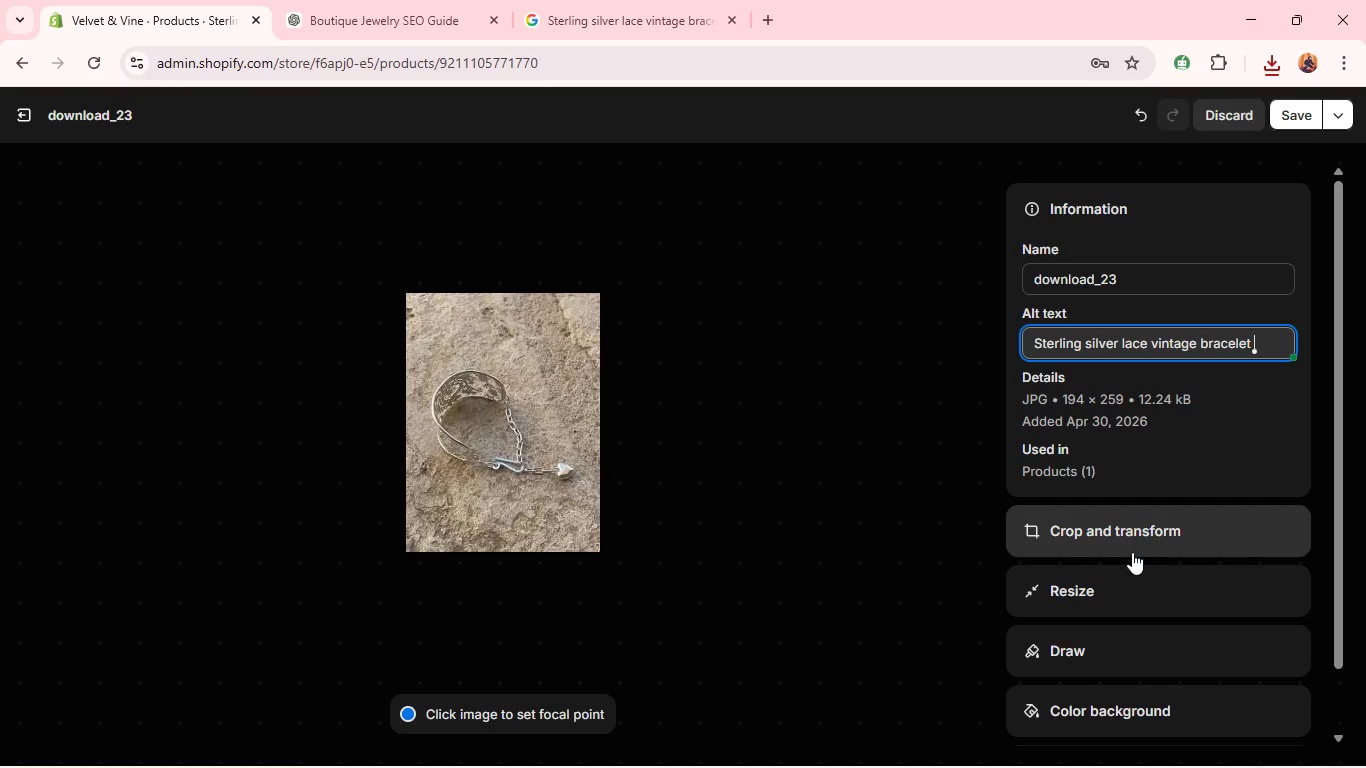 
left_click([1131, 528])
 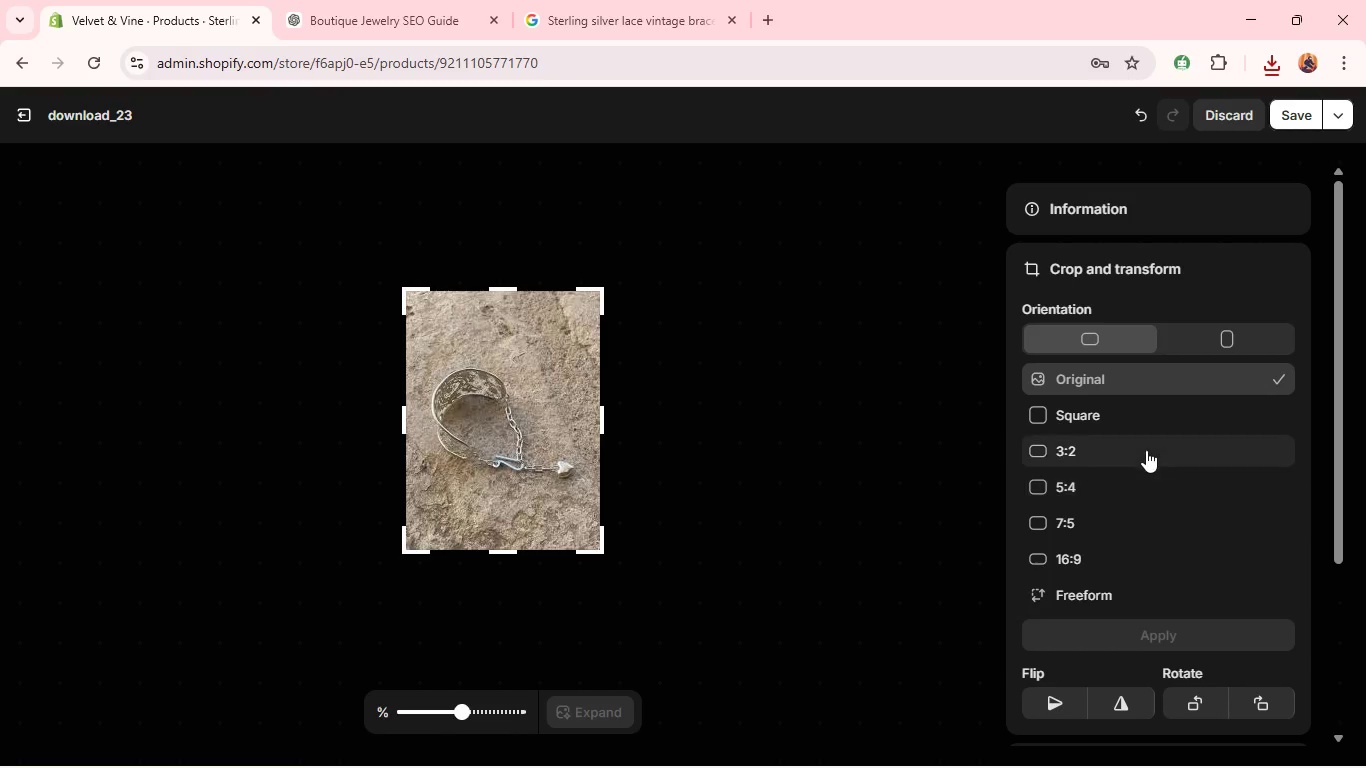 
left_click([1146, 447])
 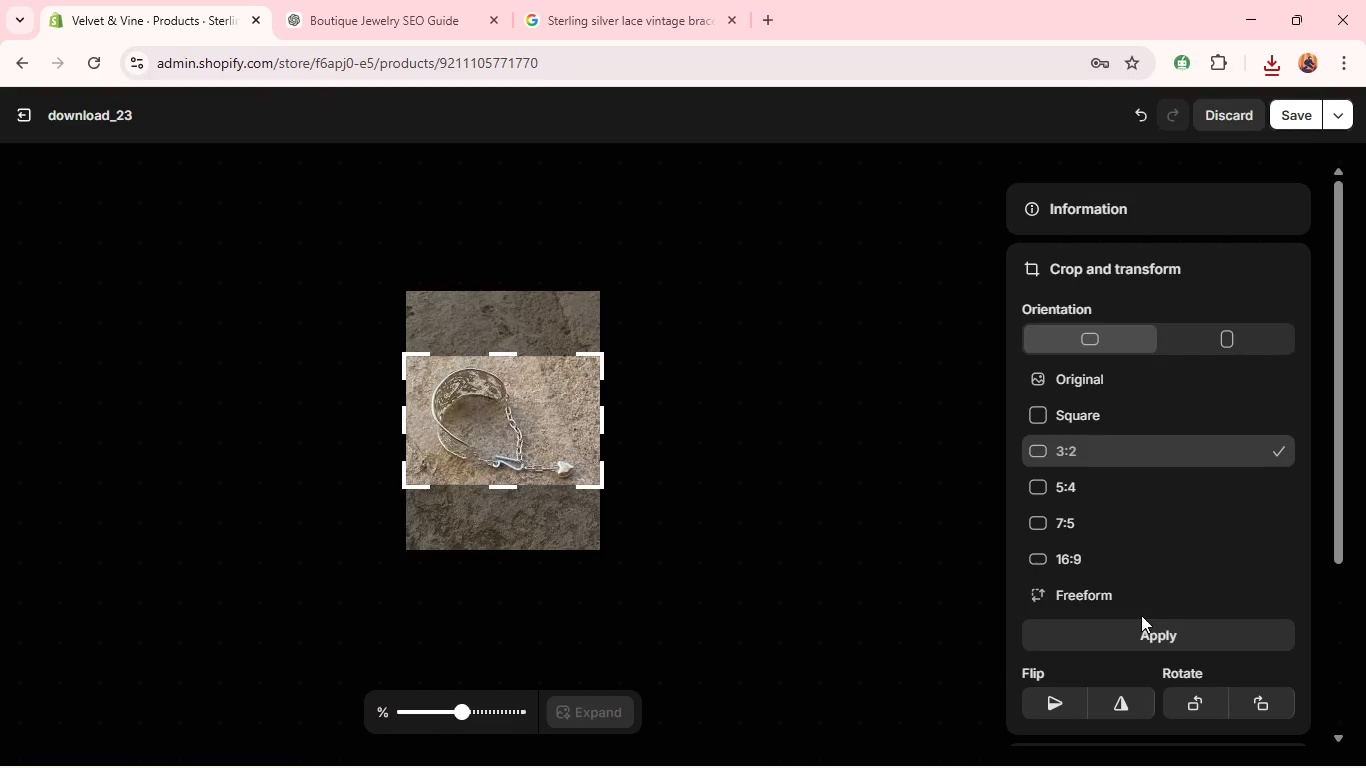 
left_click([1146, 633])
 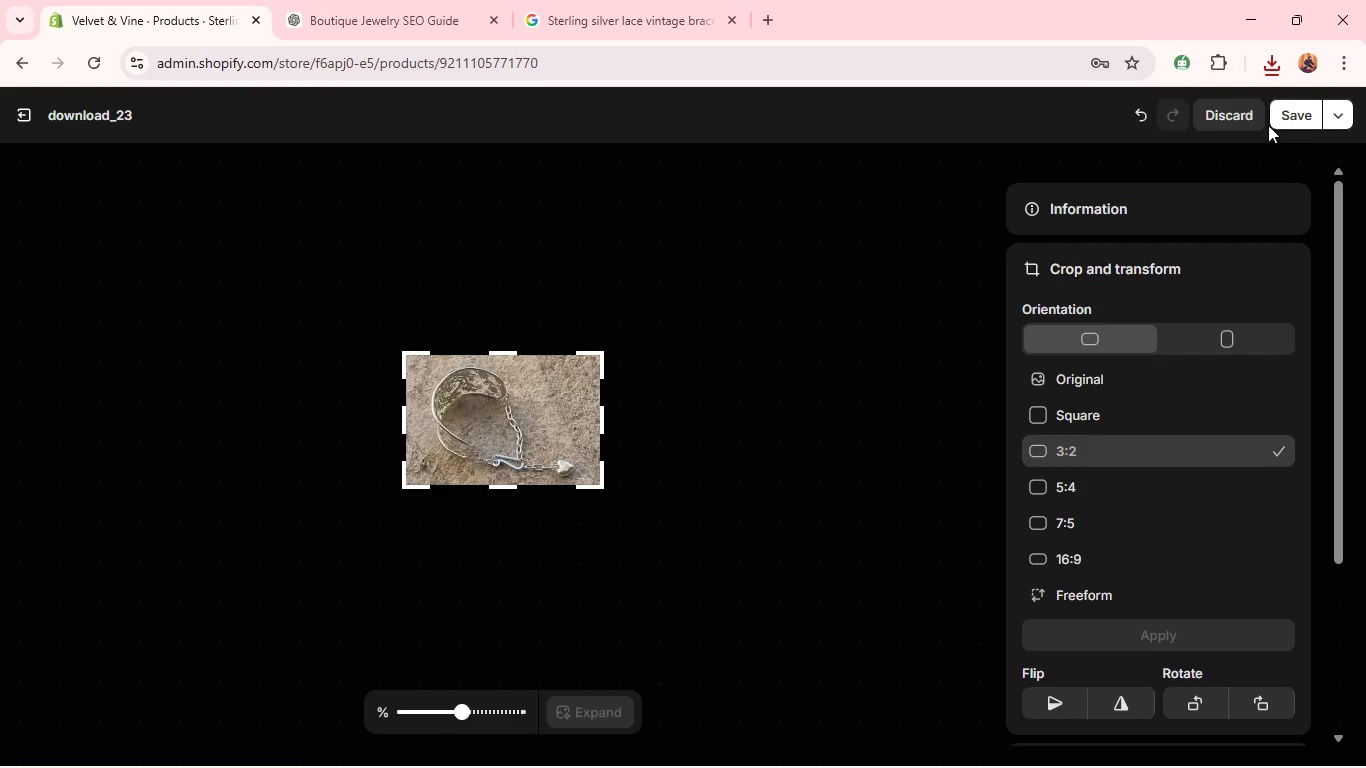 
left_click([1286, 101])
 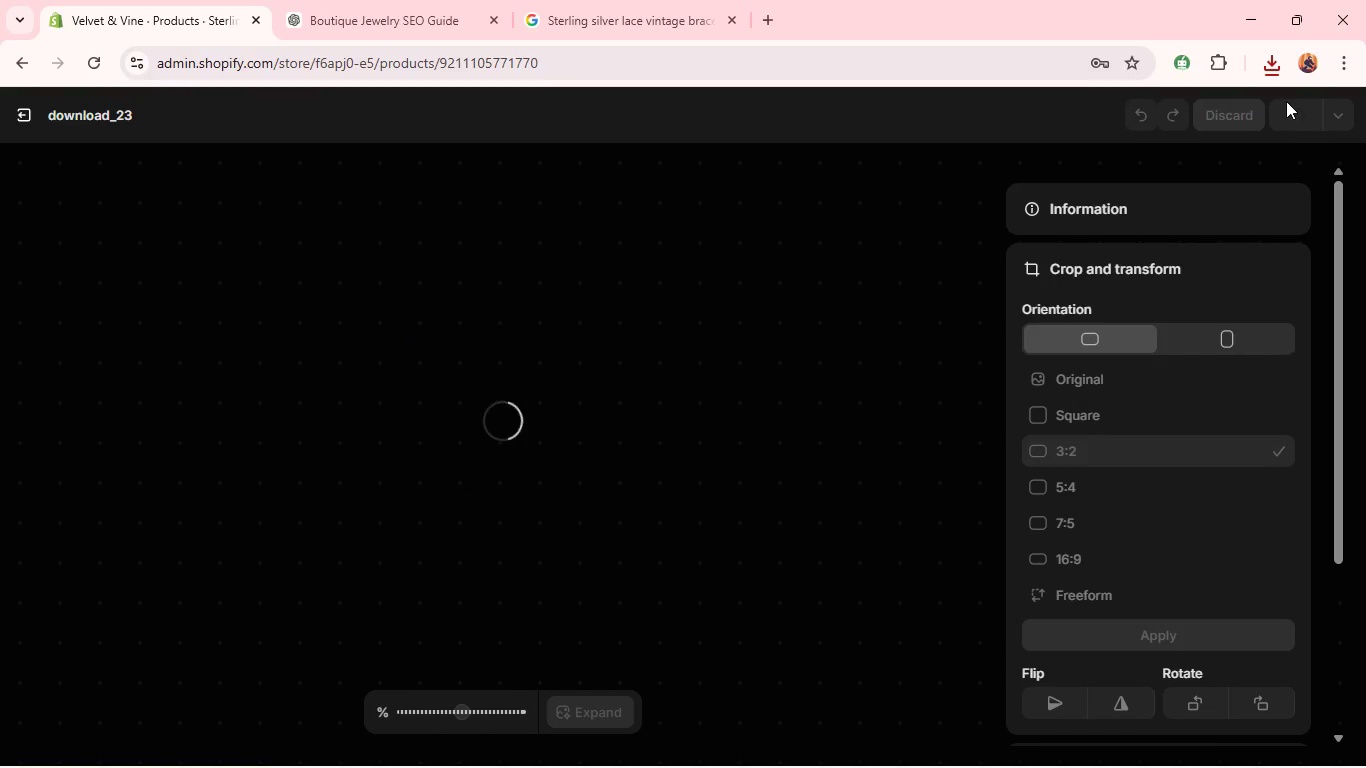 
key(Alt+Tab)